 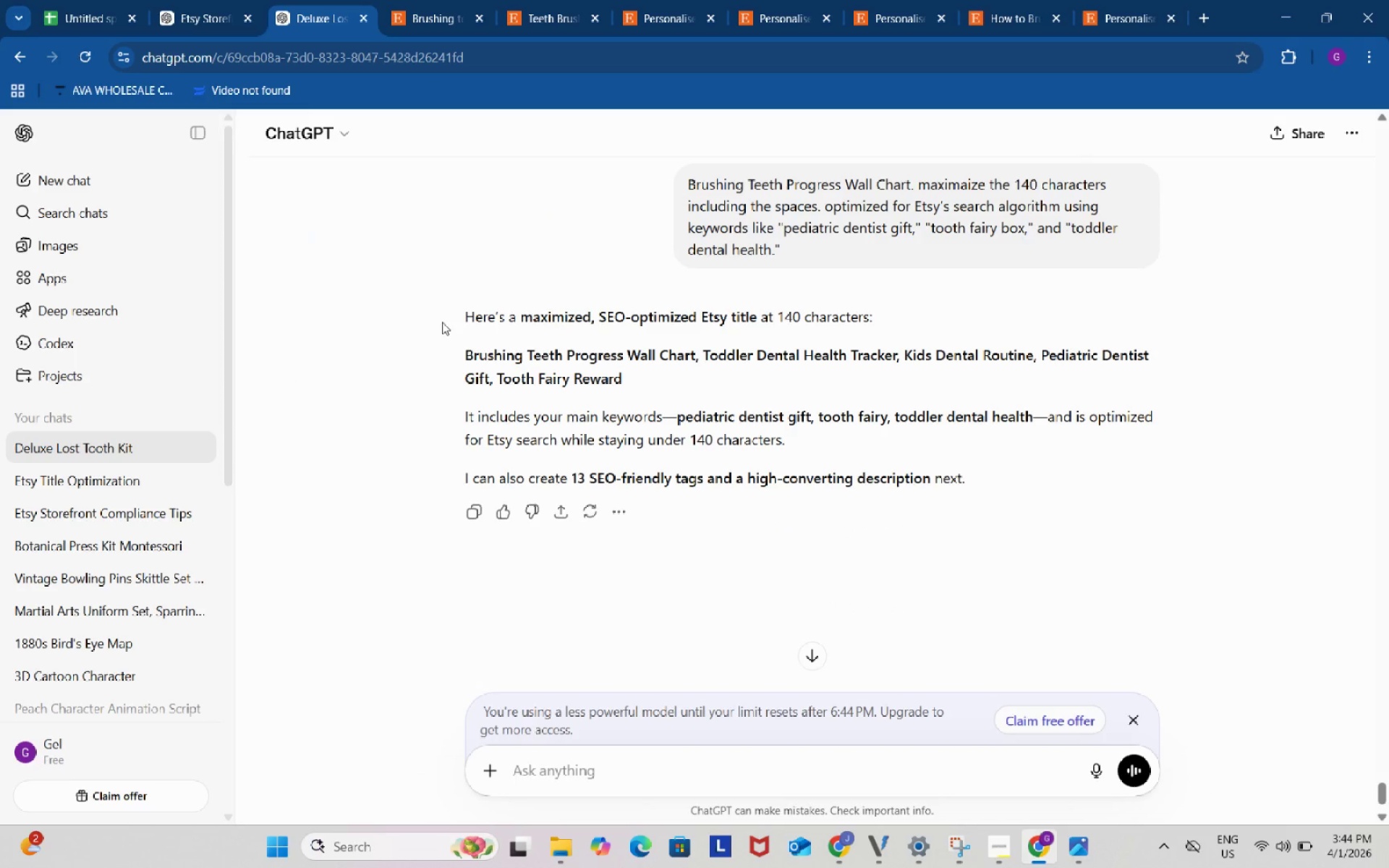 
key(Control+ControlLeft)
 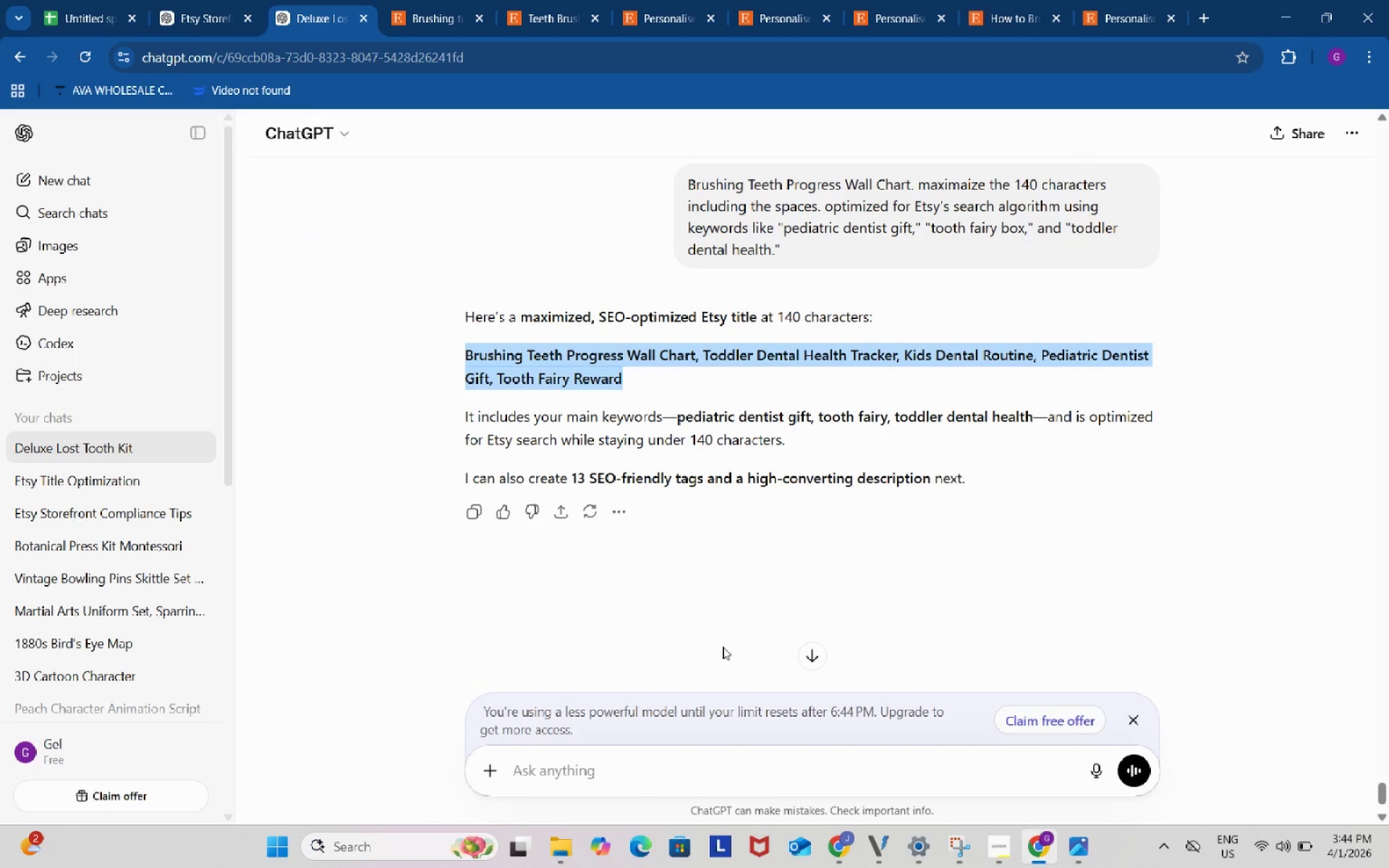 
key(Control+C)
 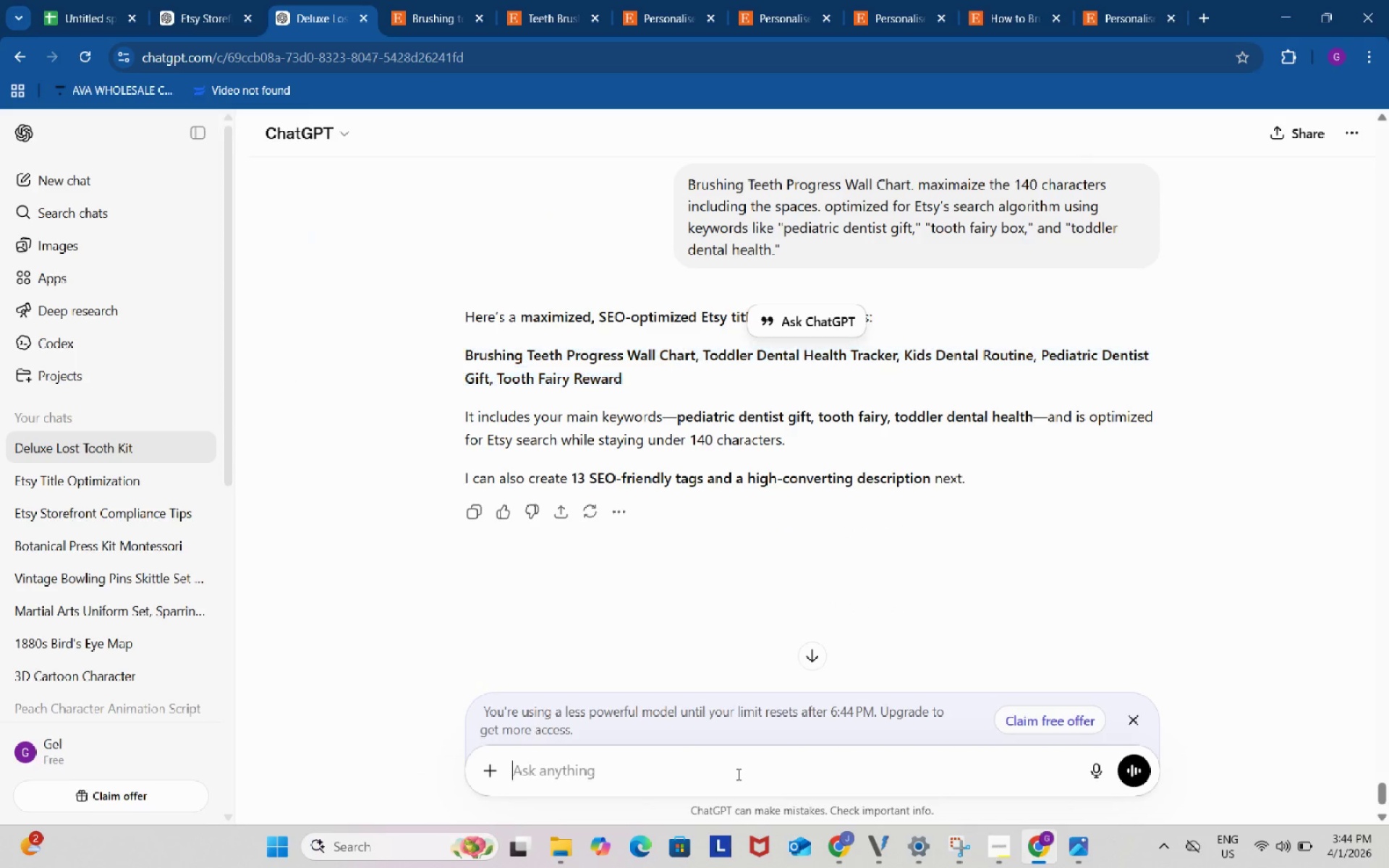 
left_click([737, 774])
 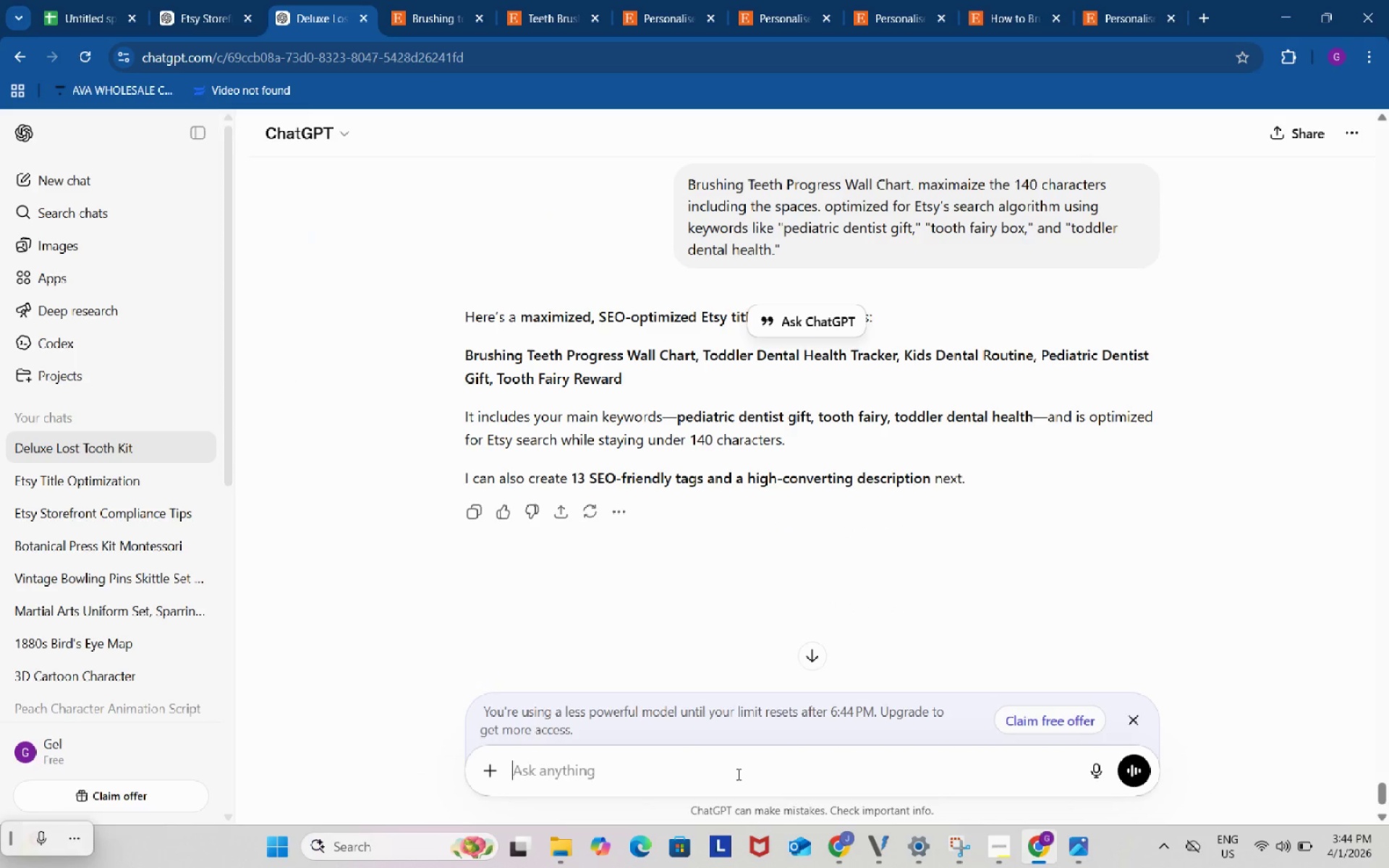 
key(Control+ControlLeft)
 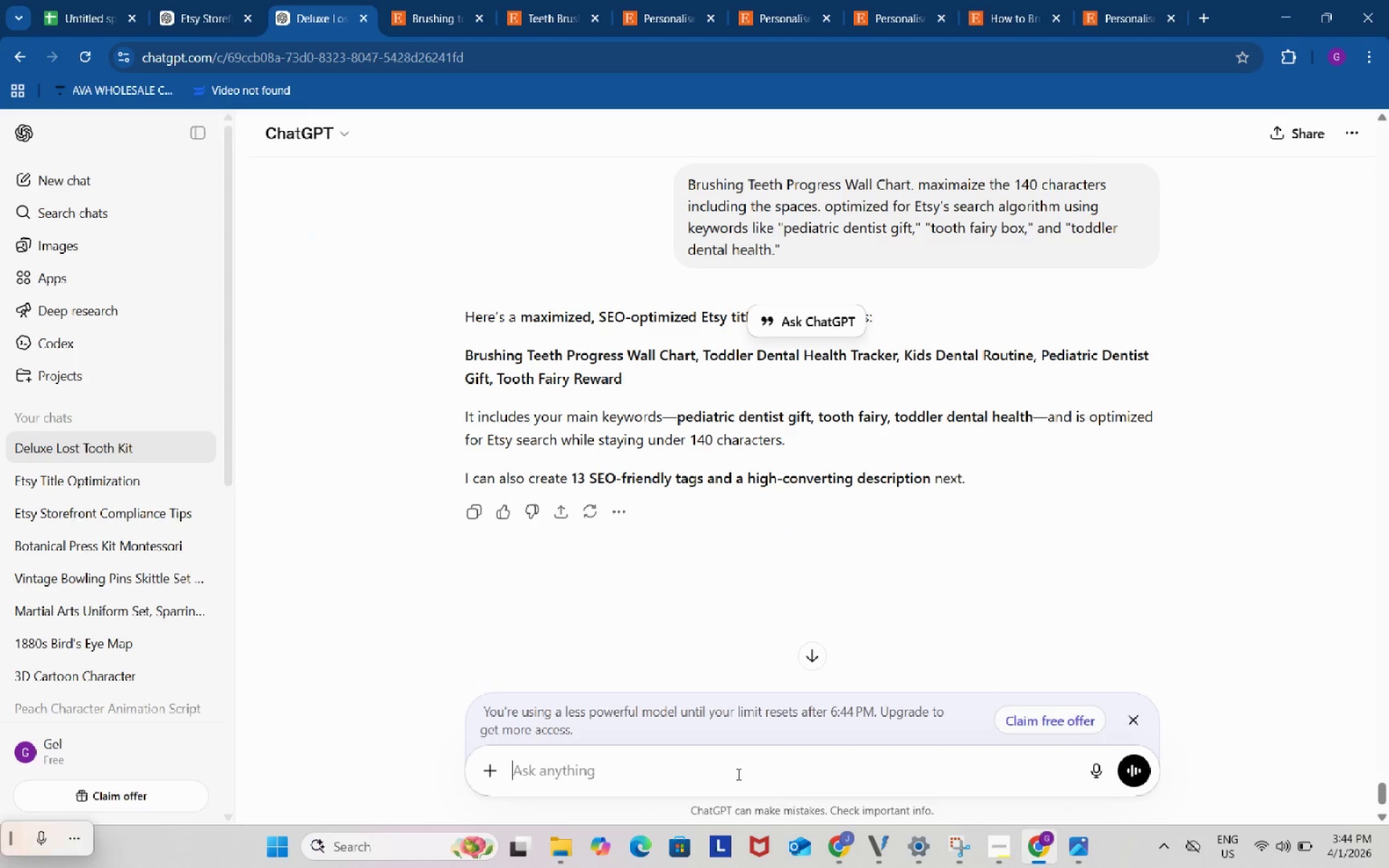 
key(Control+V)
 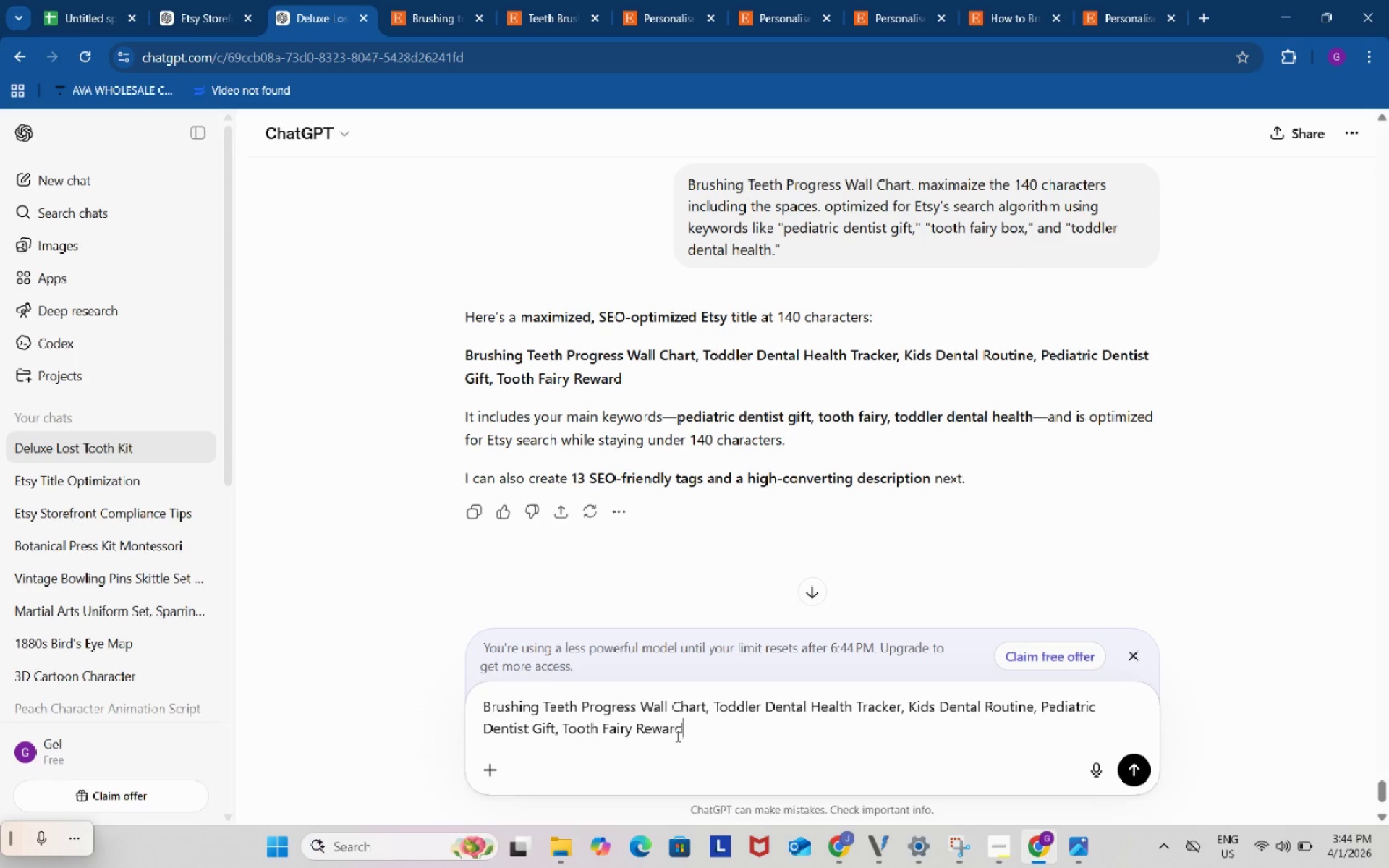 
wait(7.69)
 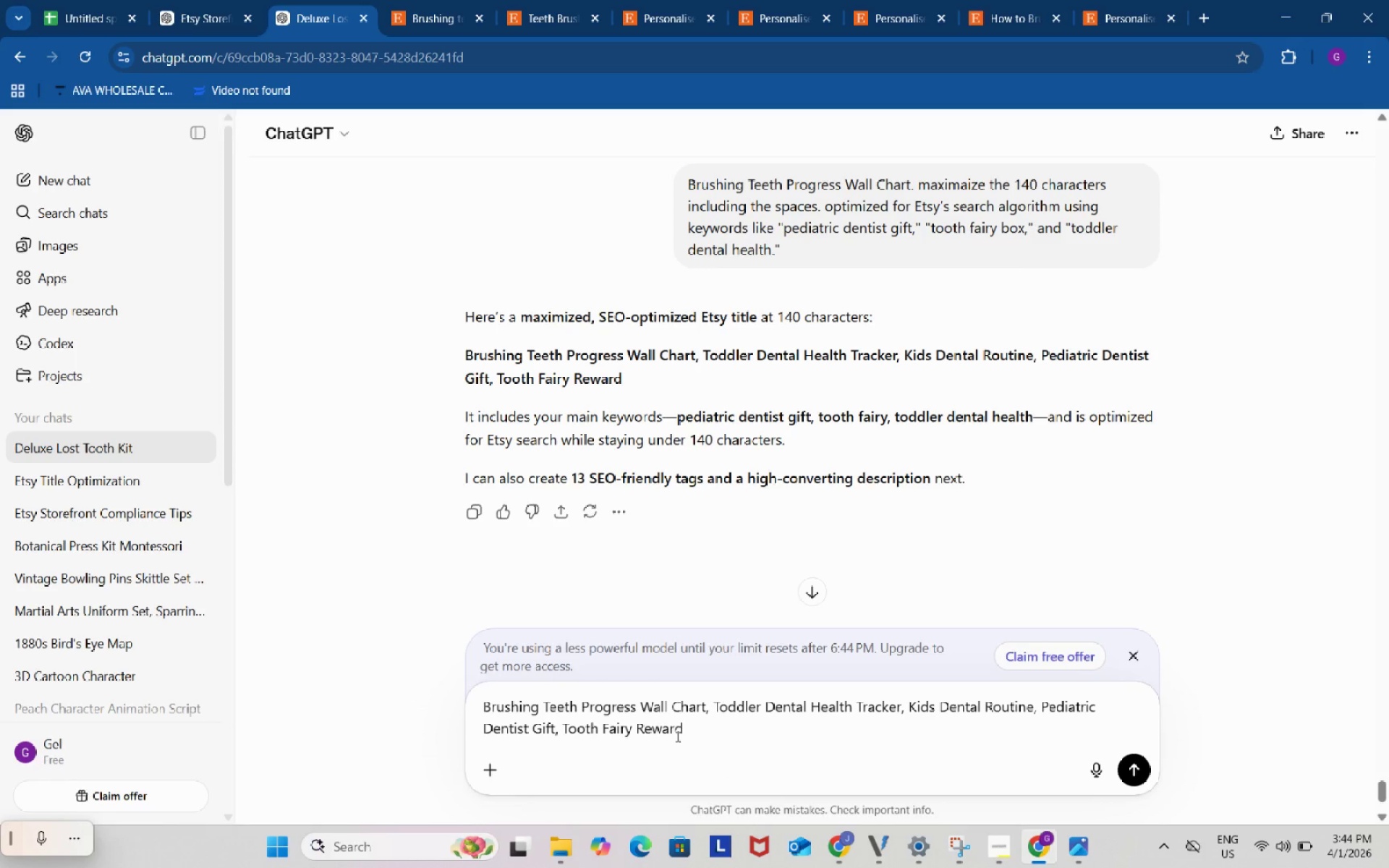 
left_click_drag(start_coordinate=[561, 727], to_coordinate=[709, 739])
 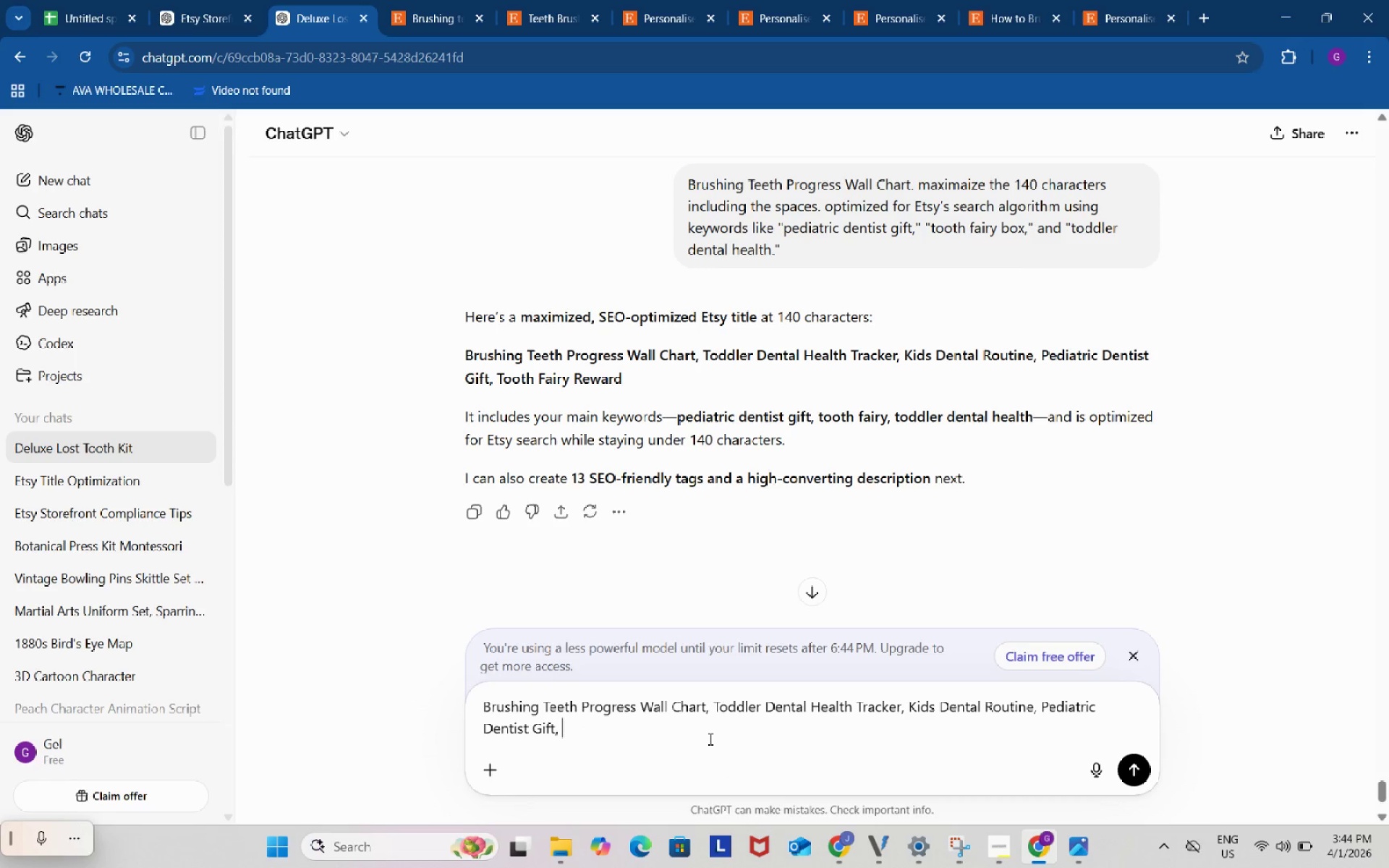 
key(Backspace)
type(Gift for Kids)
 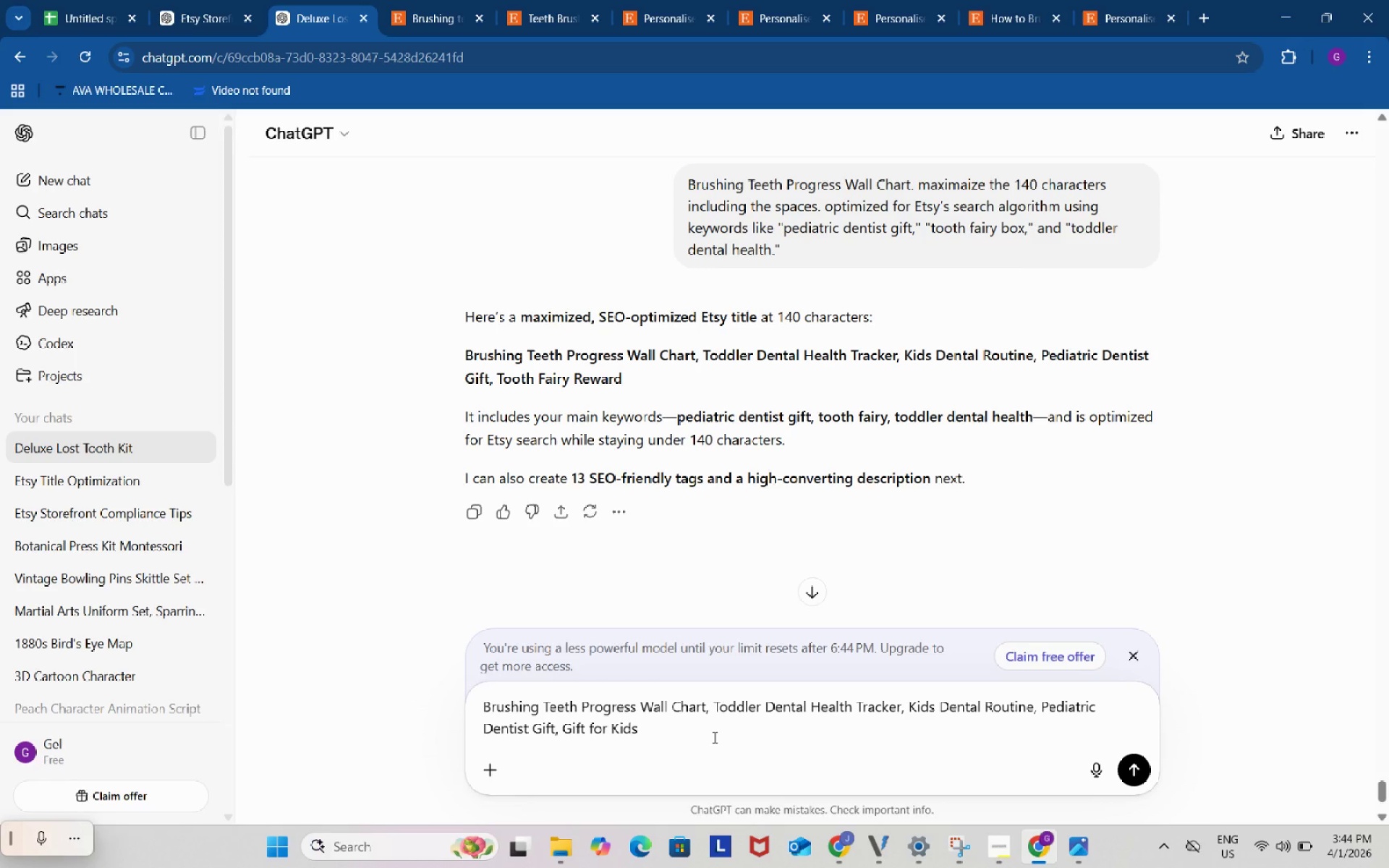 
left_click([713, 737])
 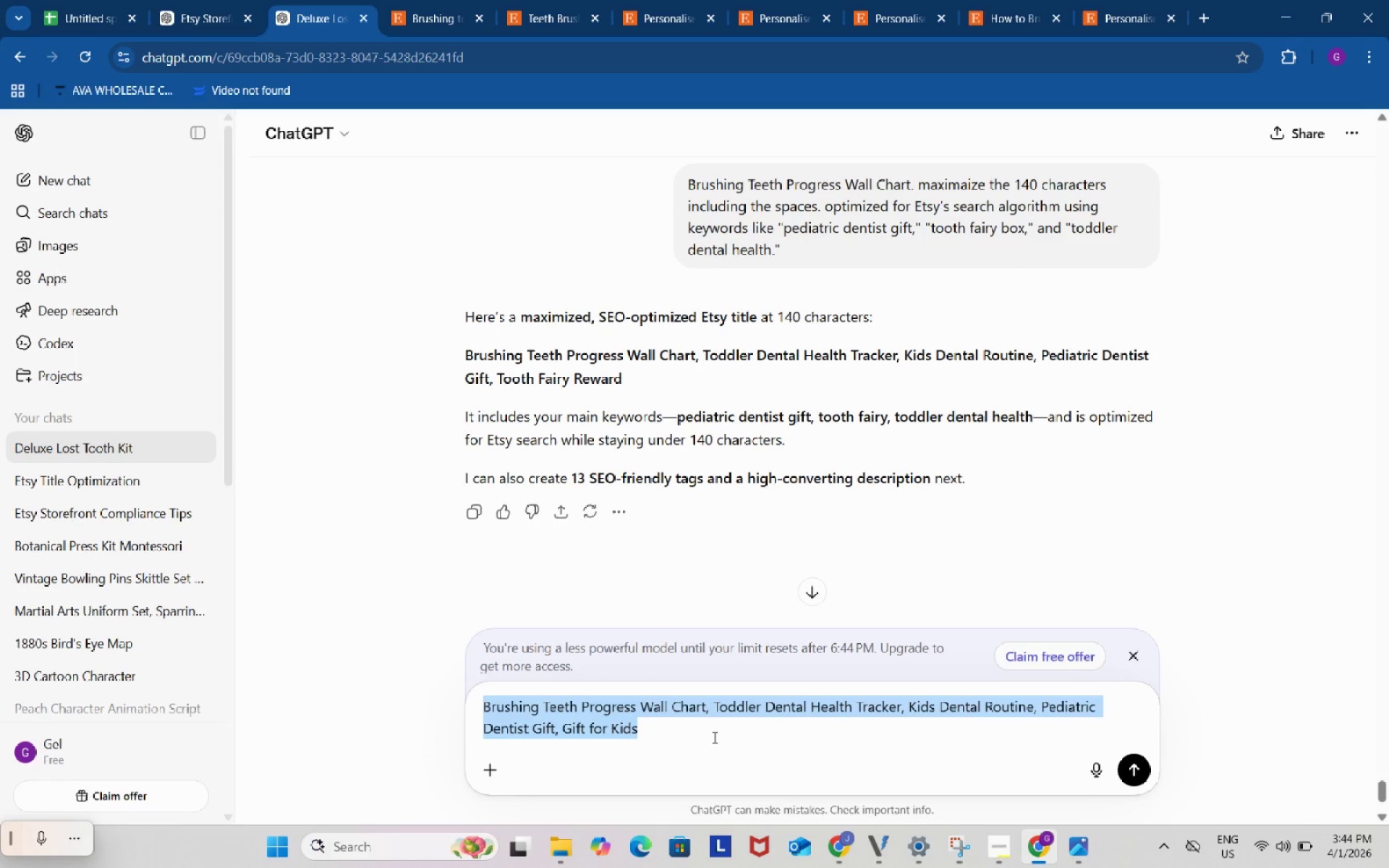 
key(Control+ControlLeft)
 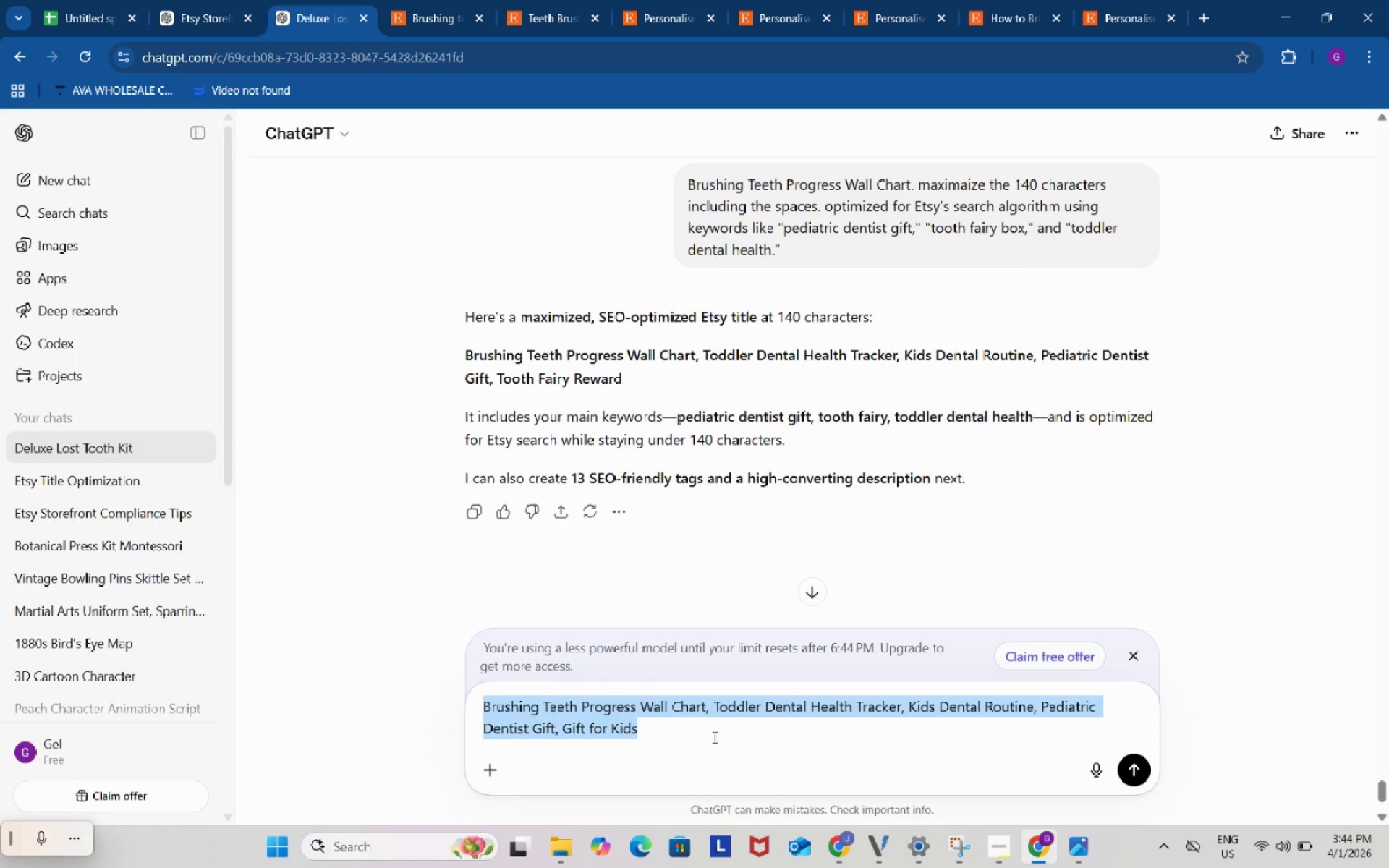 
key(Control+A)
 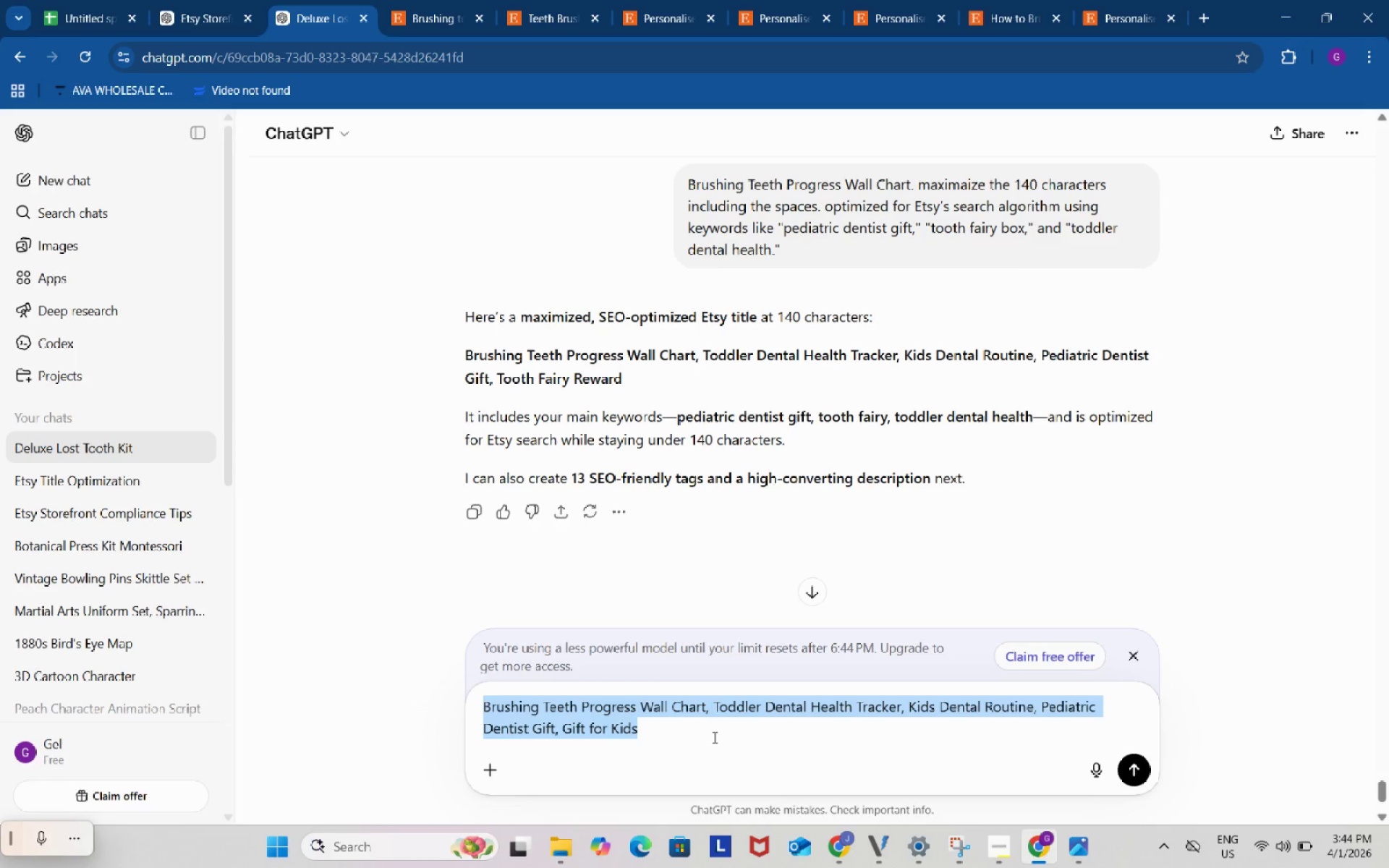 
key(Control+C)
 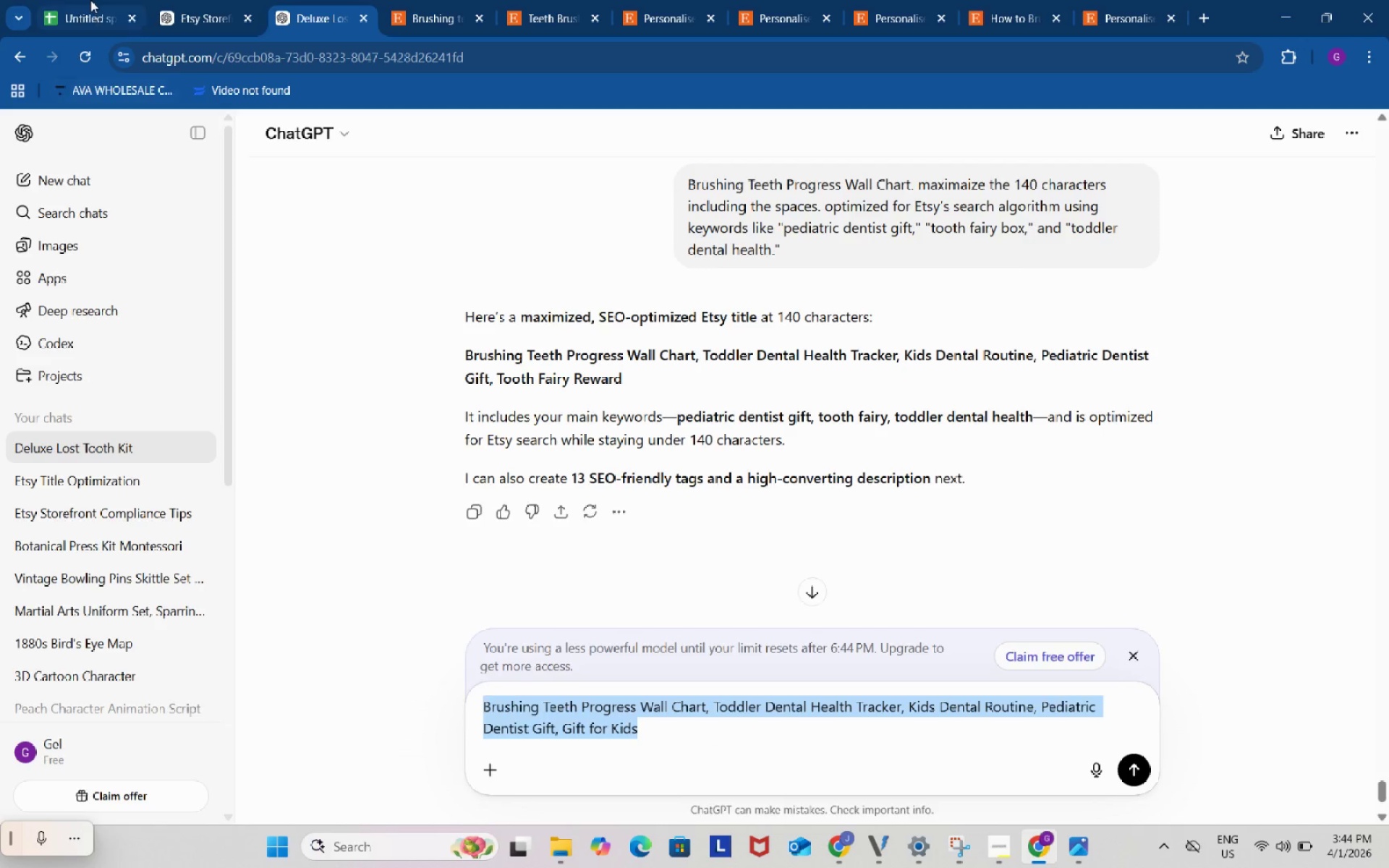 
left_click([90, 0])
 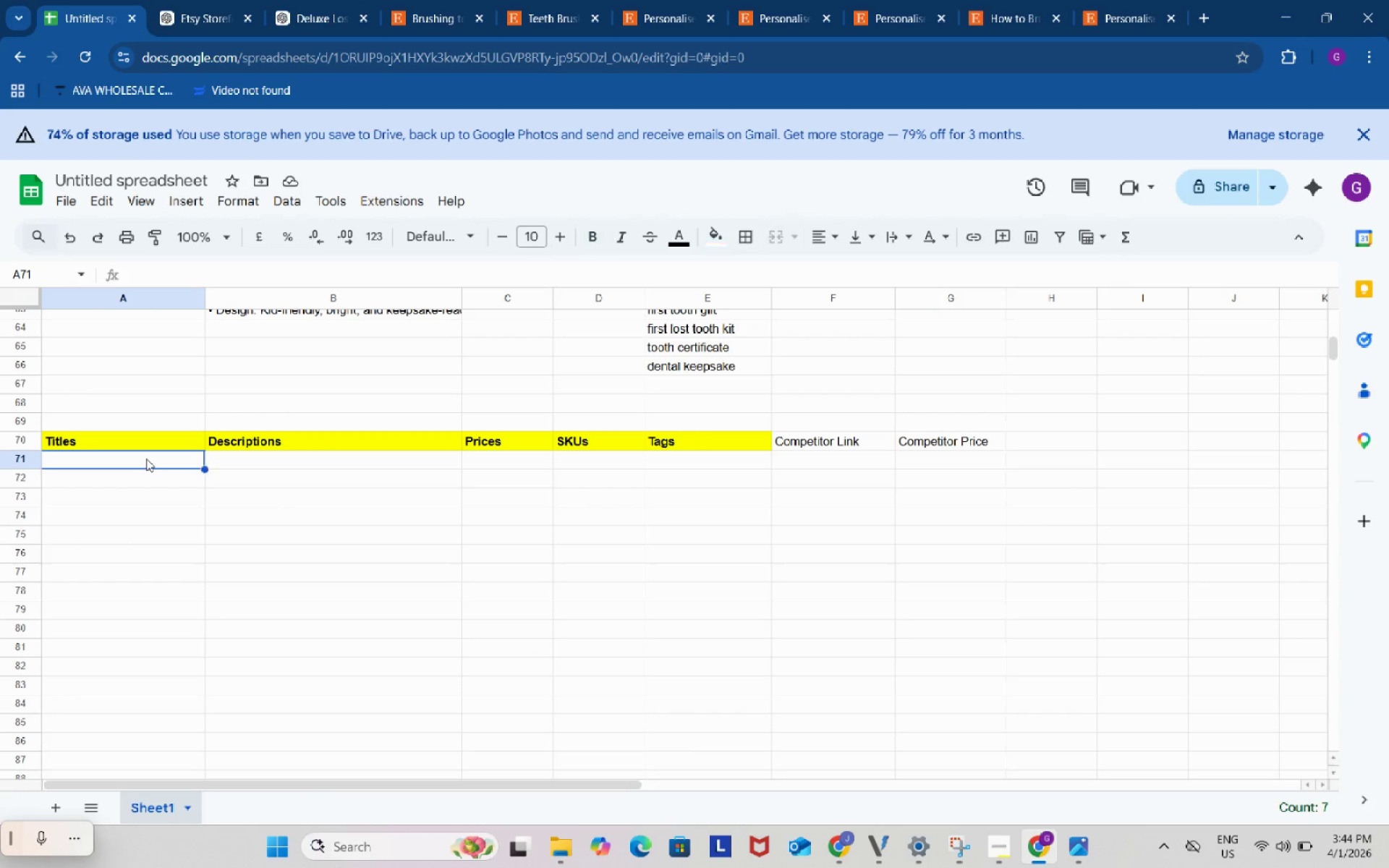 
double_click([146, 459])
 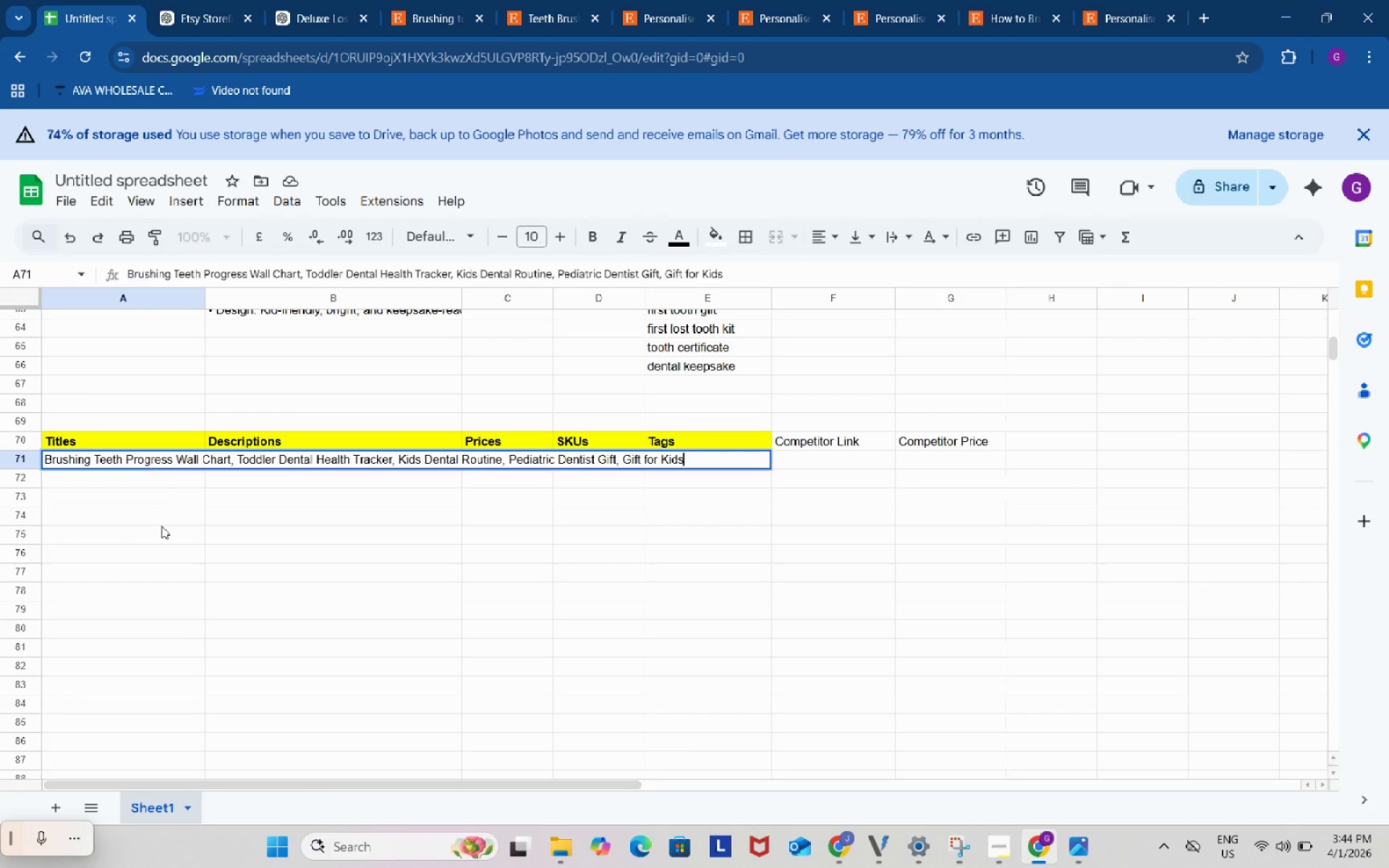 
key(Control+ControlLeft)
 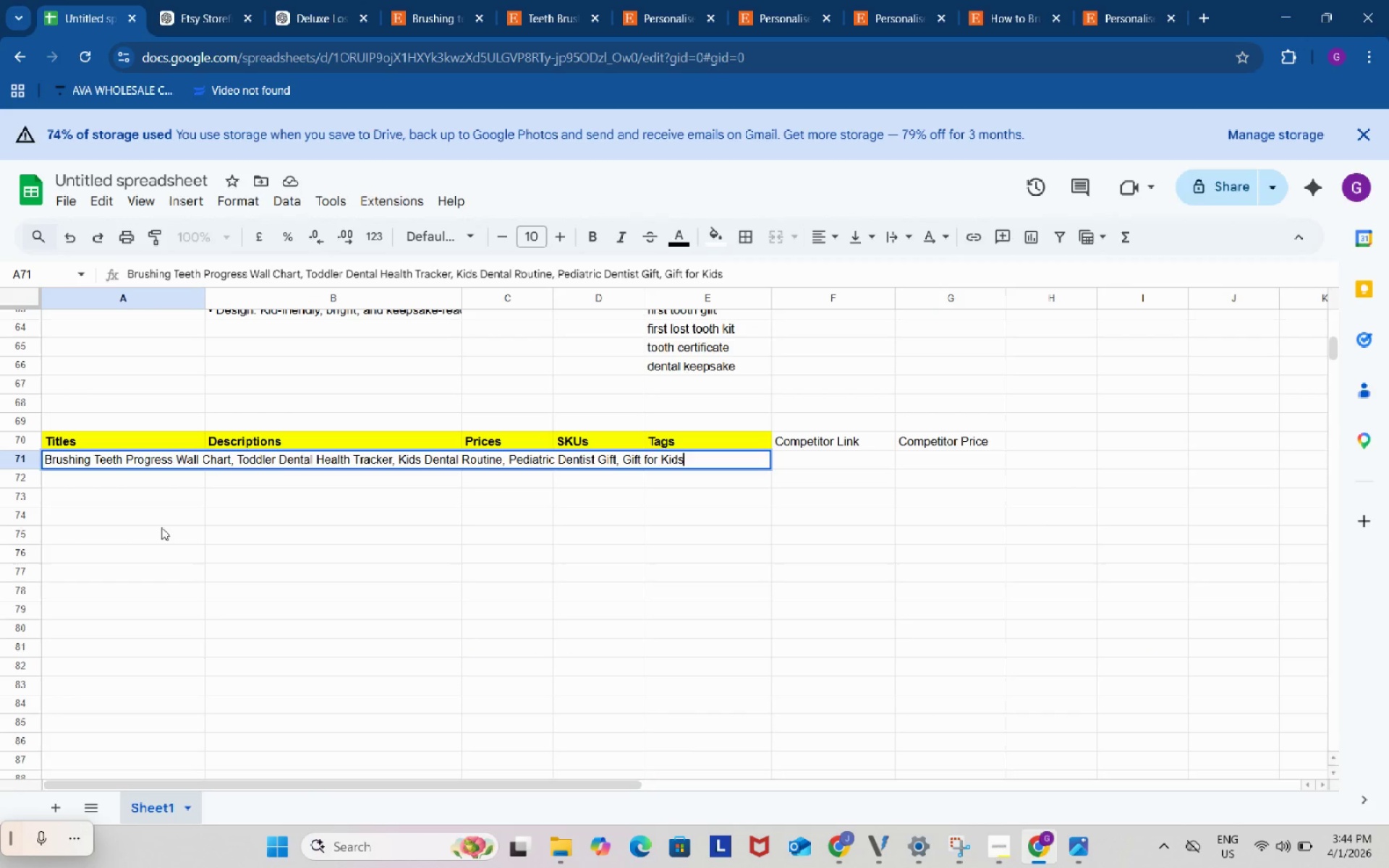 
key(Control+V)
 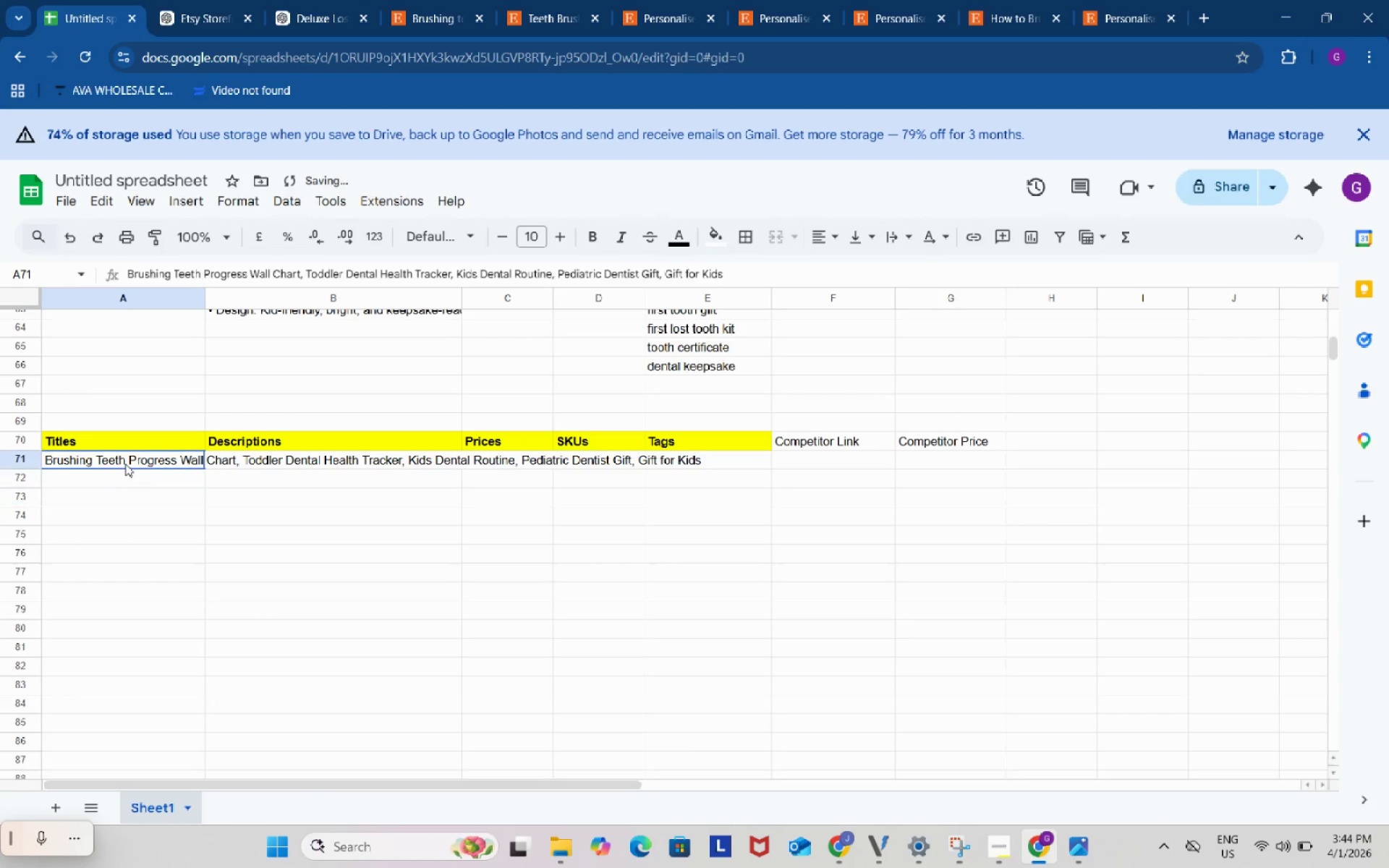 
double_click([125, 464])
 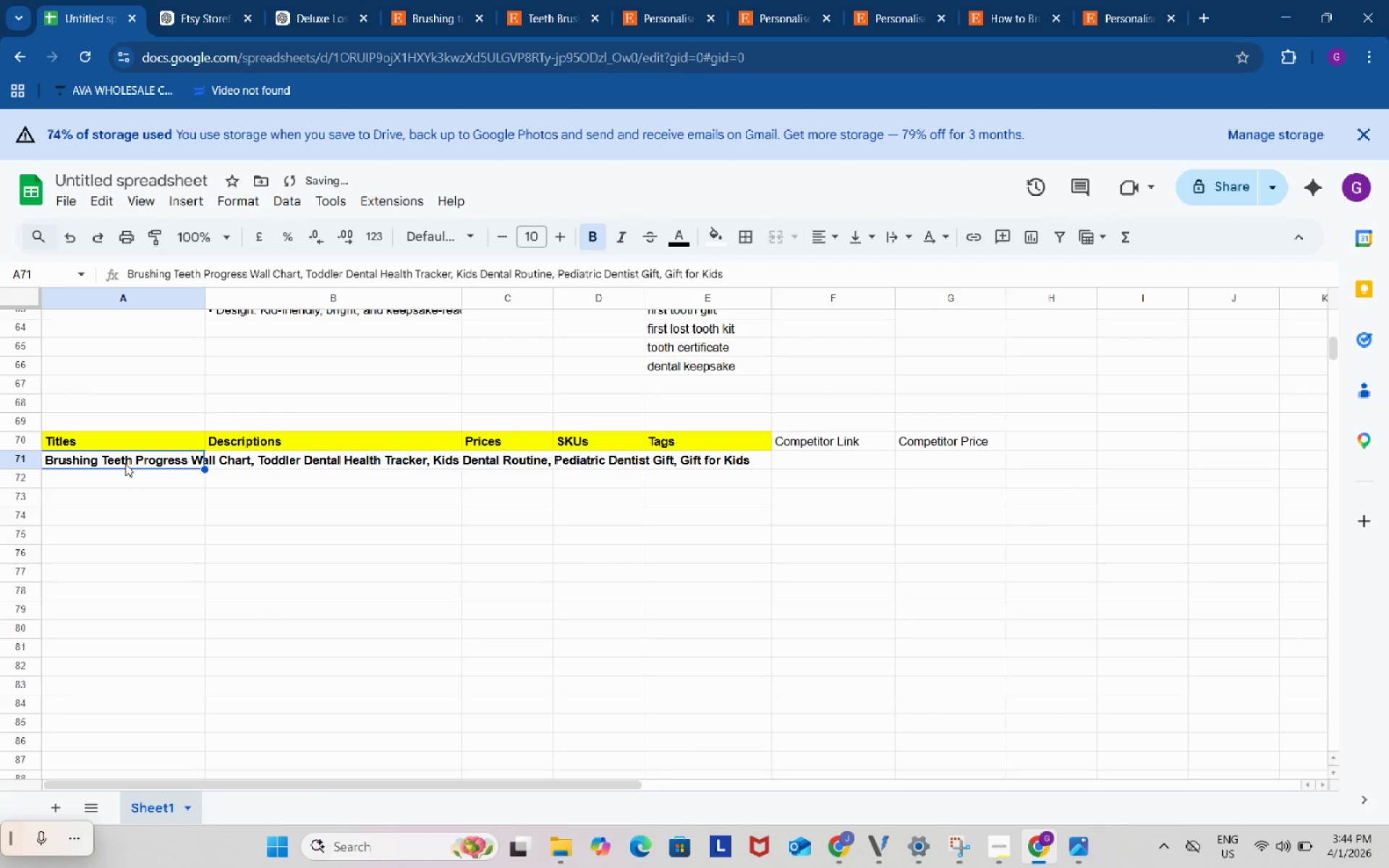 
key(Control+ControlLeft)
 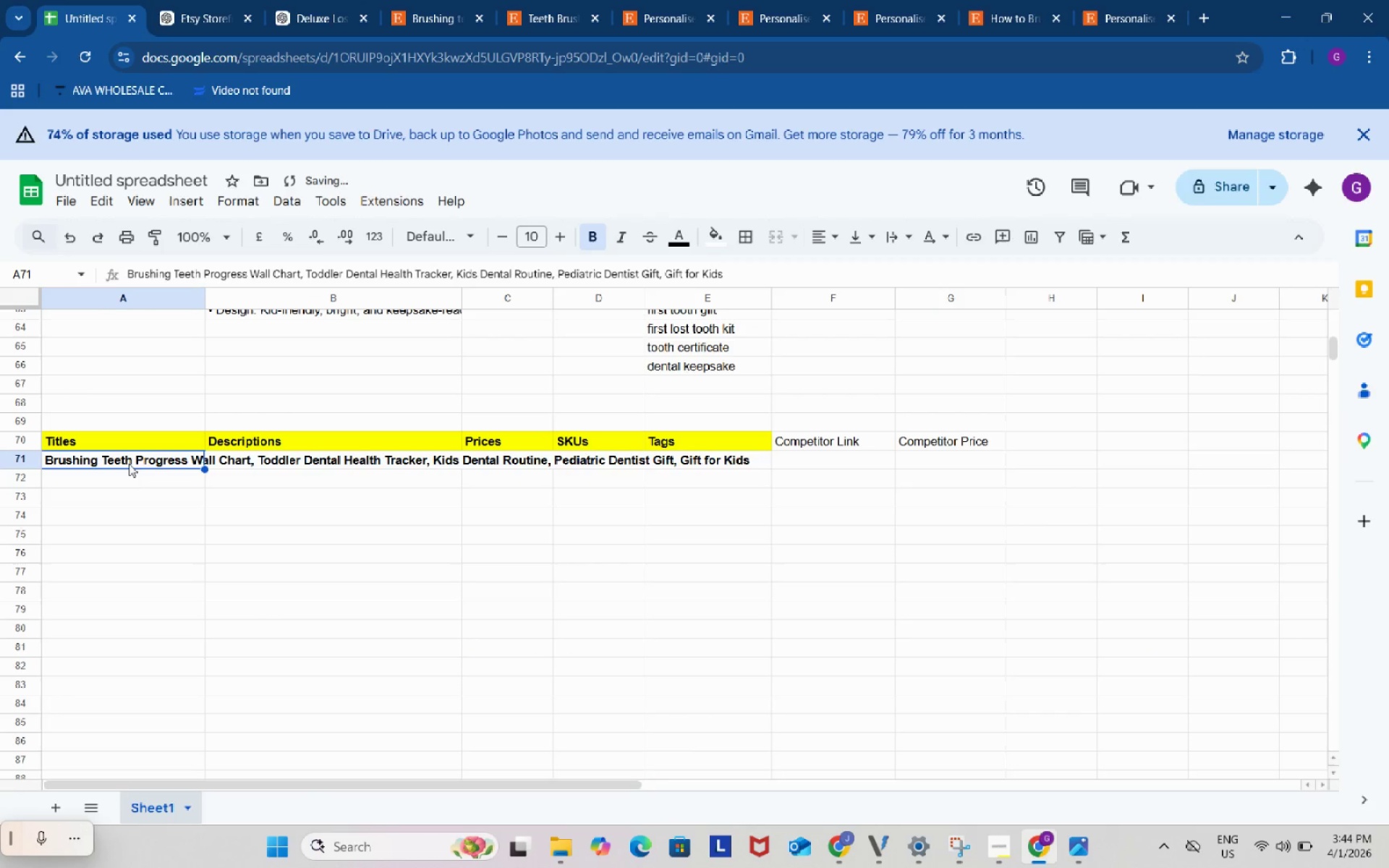 
key(Control+B)
 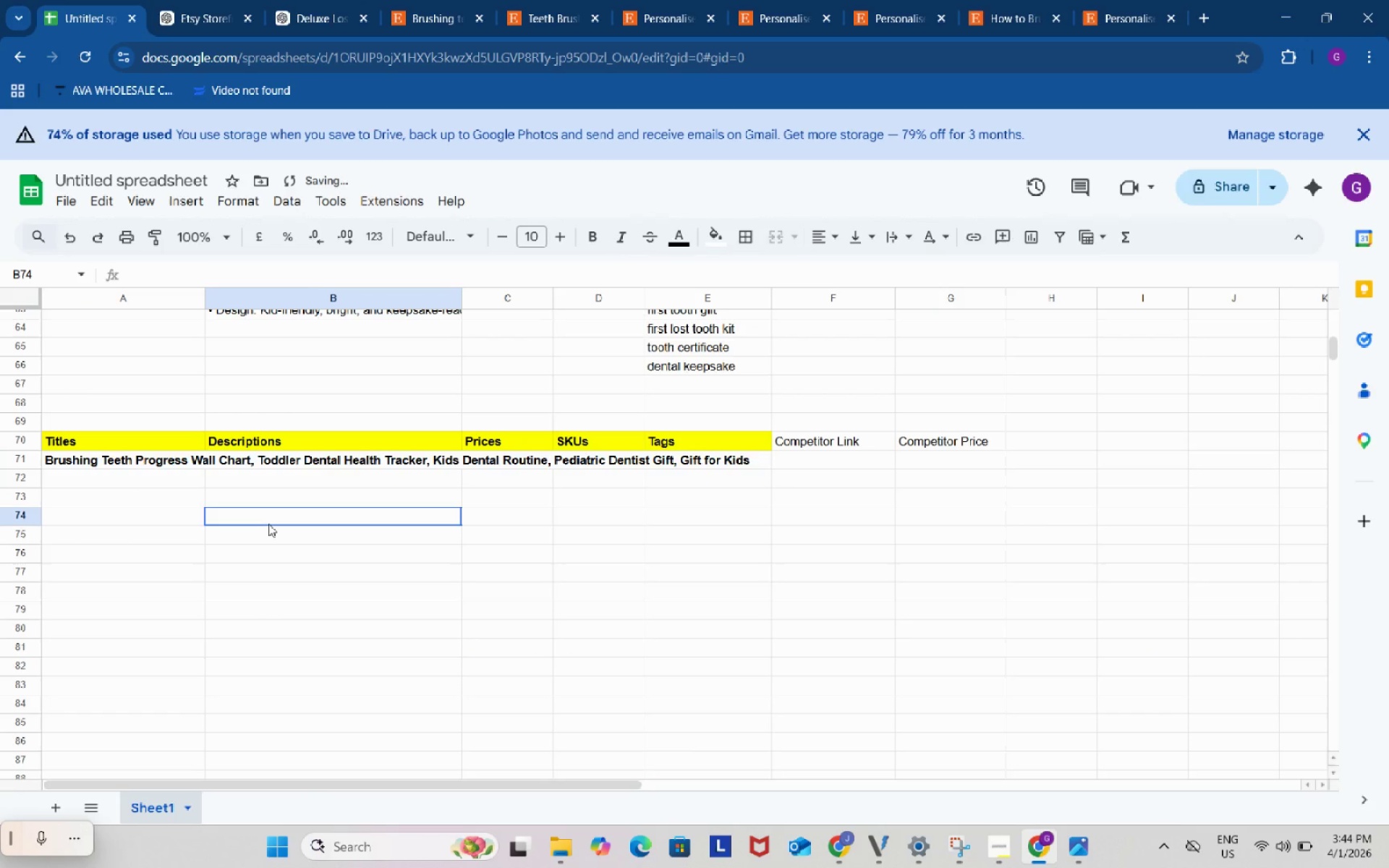 
left_click([268, 524])
 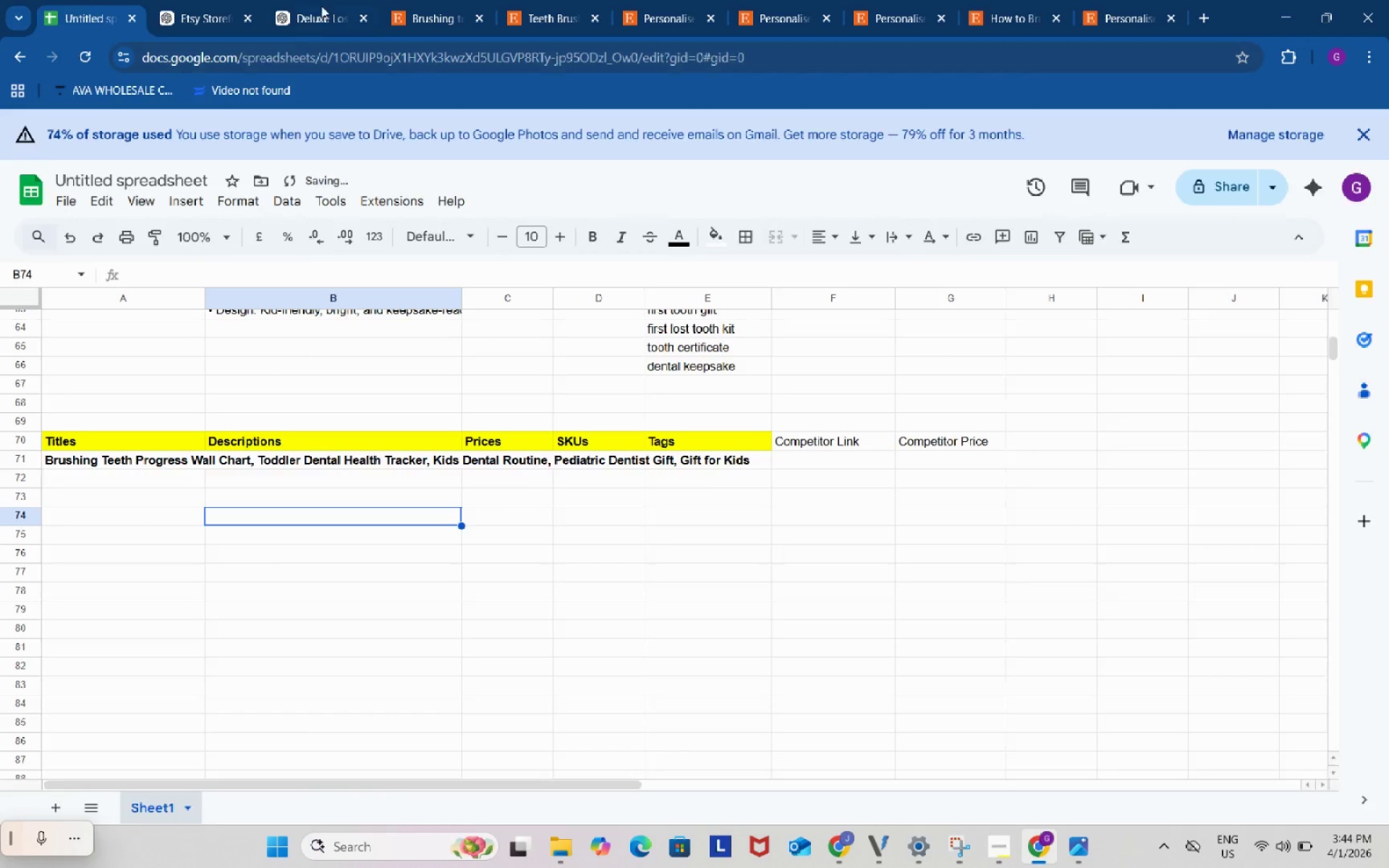 
left_click([321, 4])
 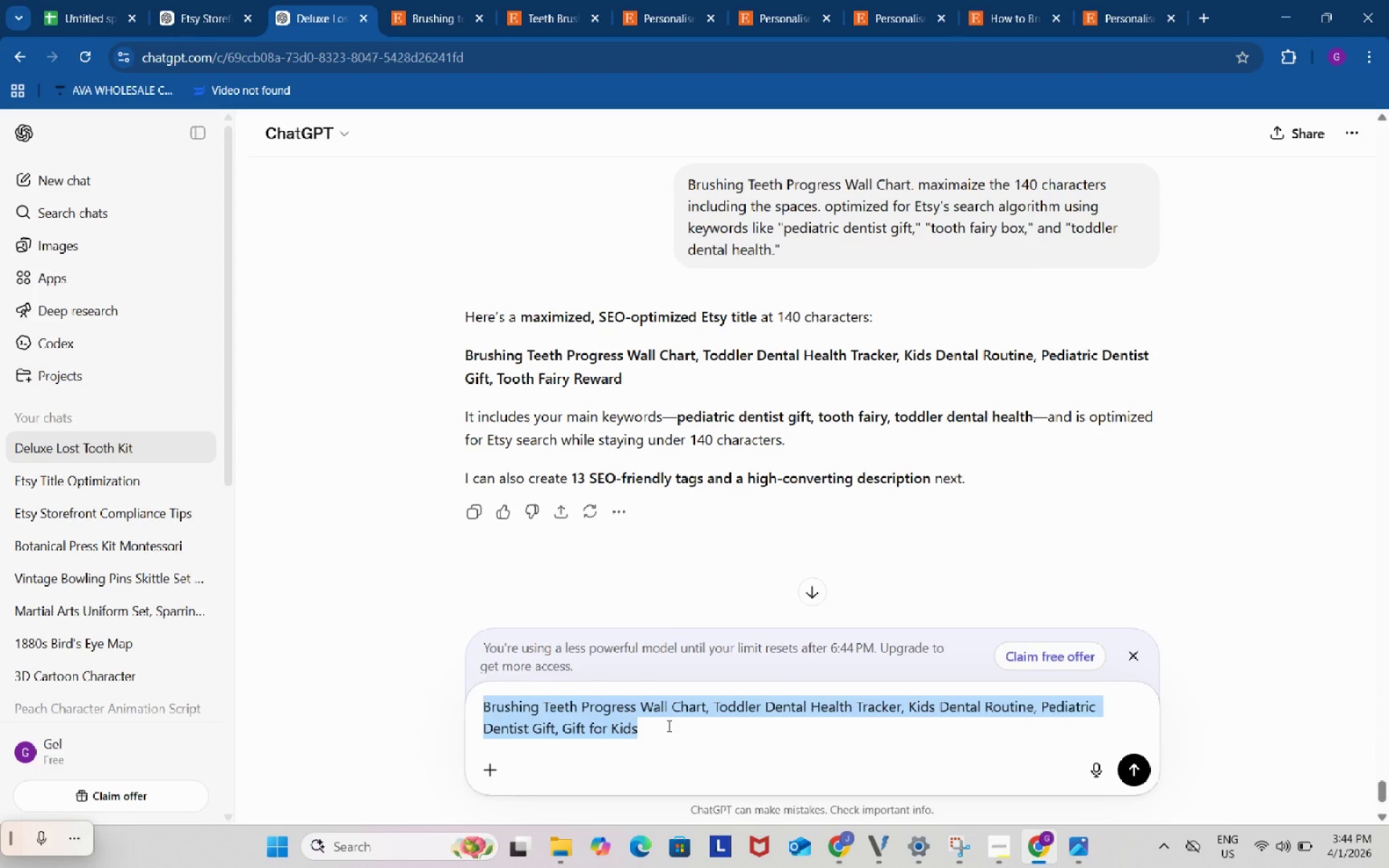 
left_click([668, 726])
 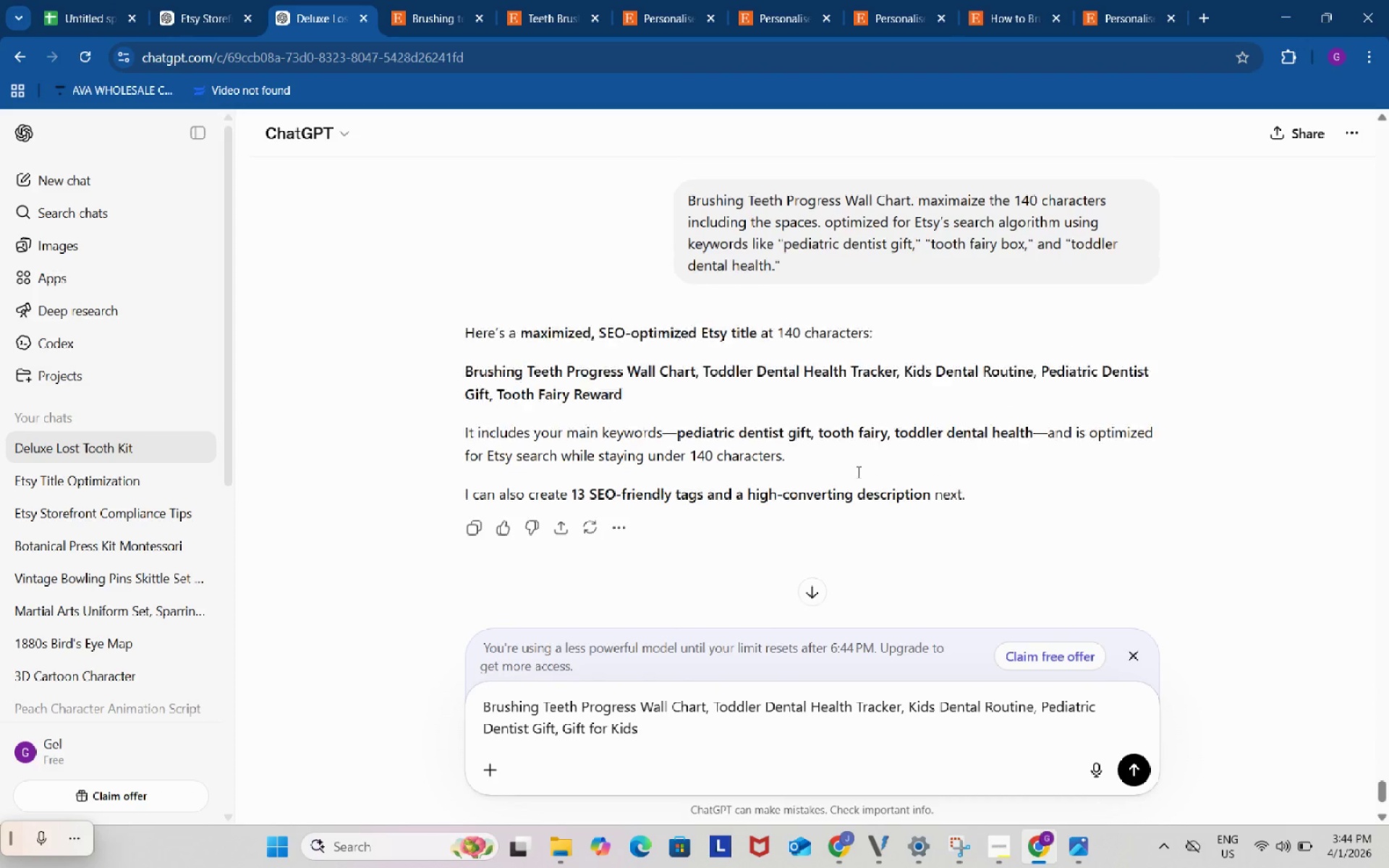 
scroll: coordinate [857, 472], scroll_direction: up, amount: 12.0
 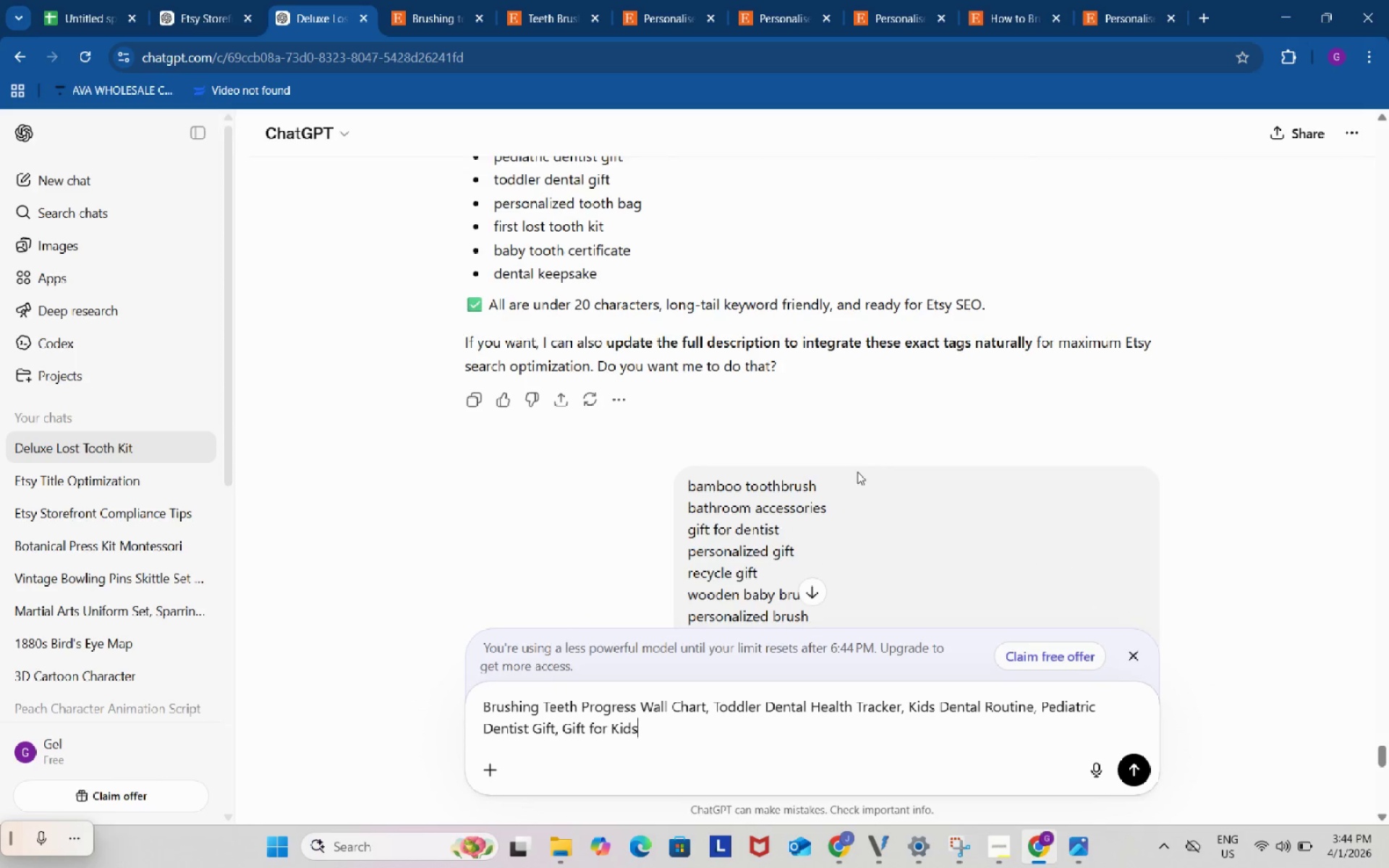 
scroll: coordinate [857, 472], scroll_direction: down, amount: 4.0
 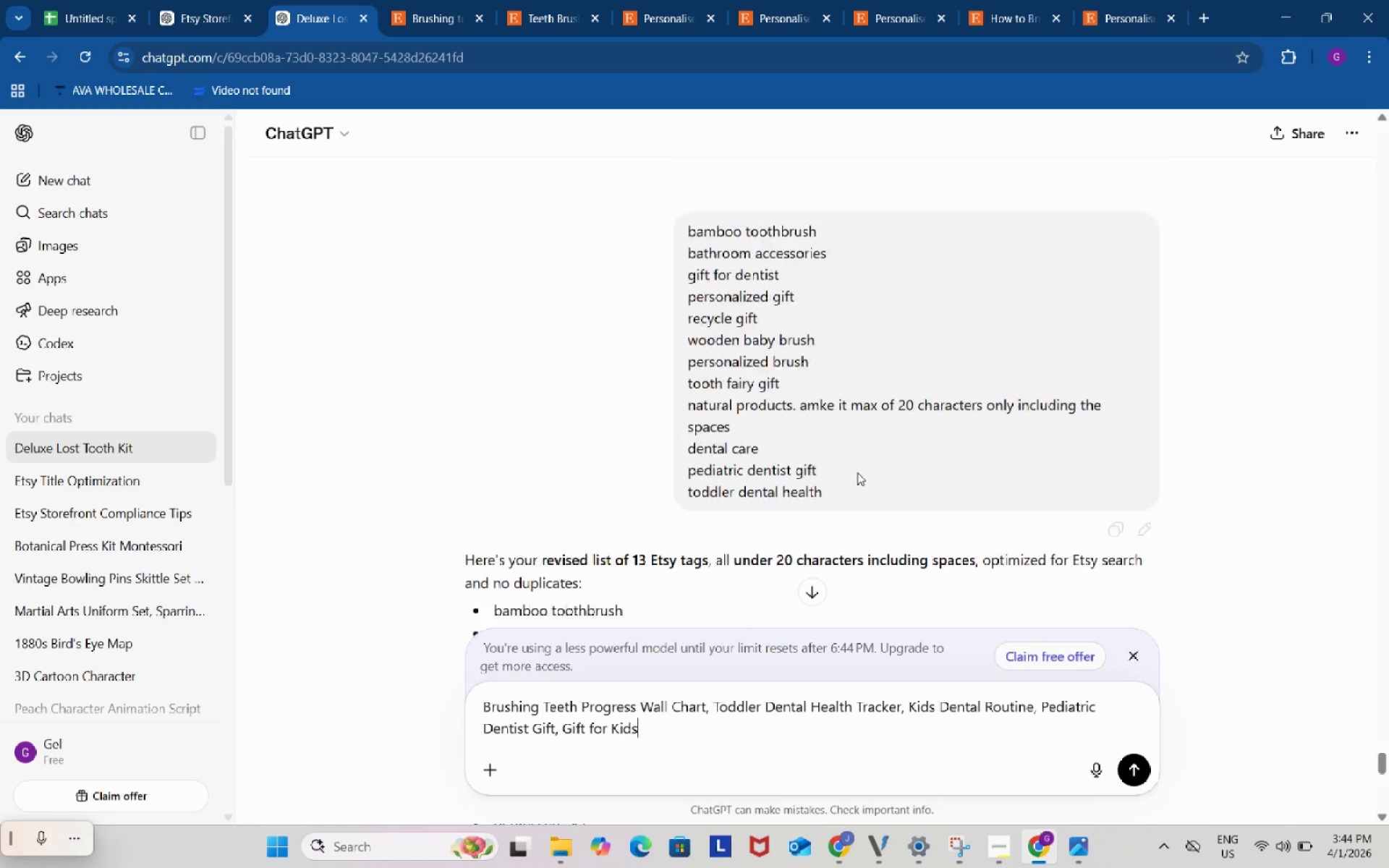 
scroll: coordinate [857, 472], scroll_direction: up, amount: 38.0
 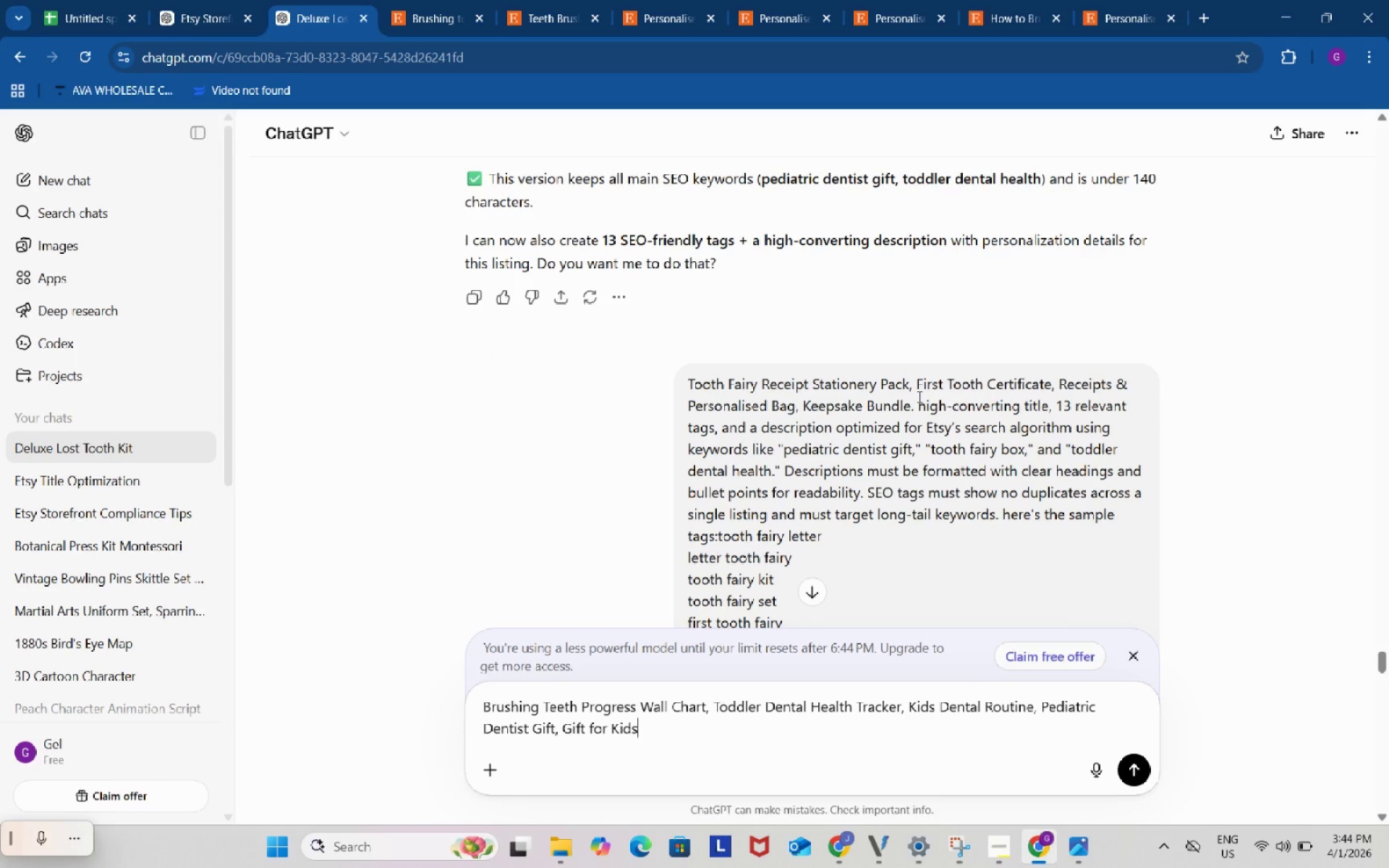 
left_click_drag(start_coordinate=[919, 403], to_coordinate=[886, 491])
 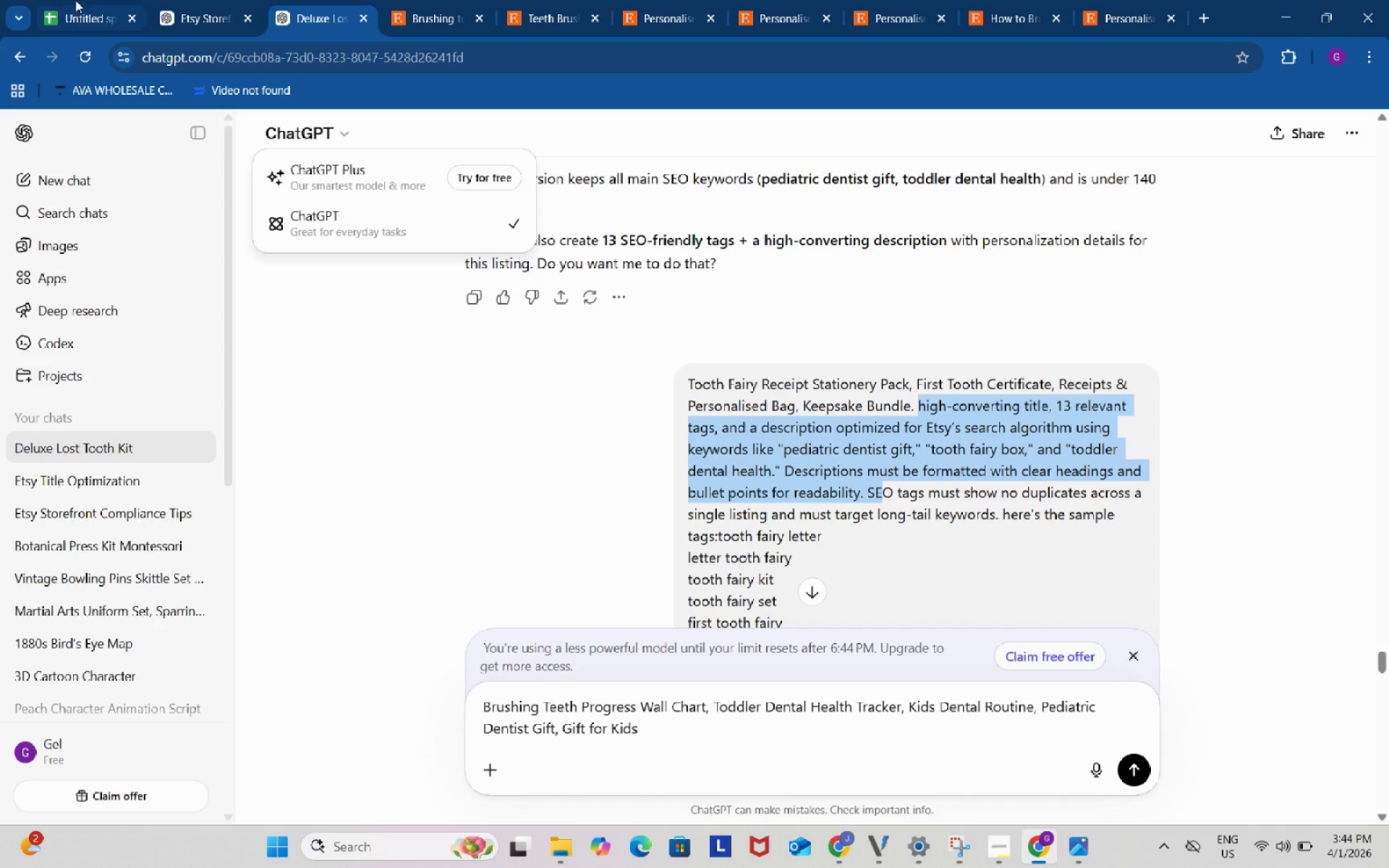 
left_click([75, 0])
 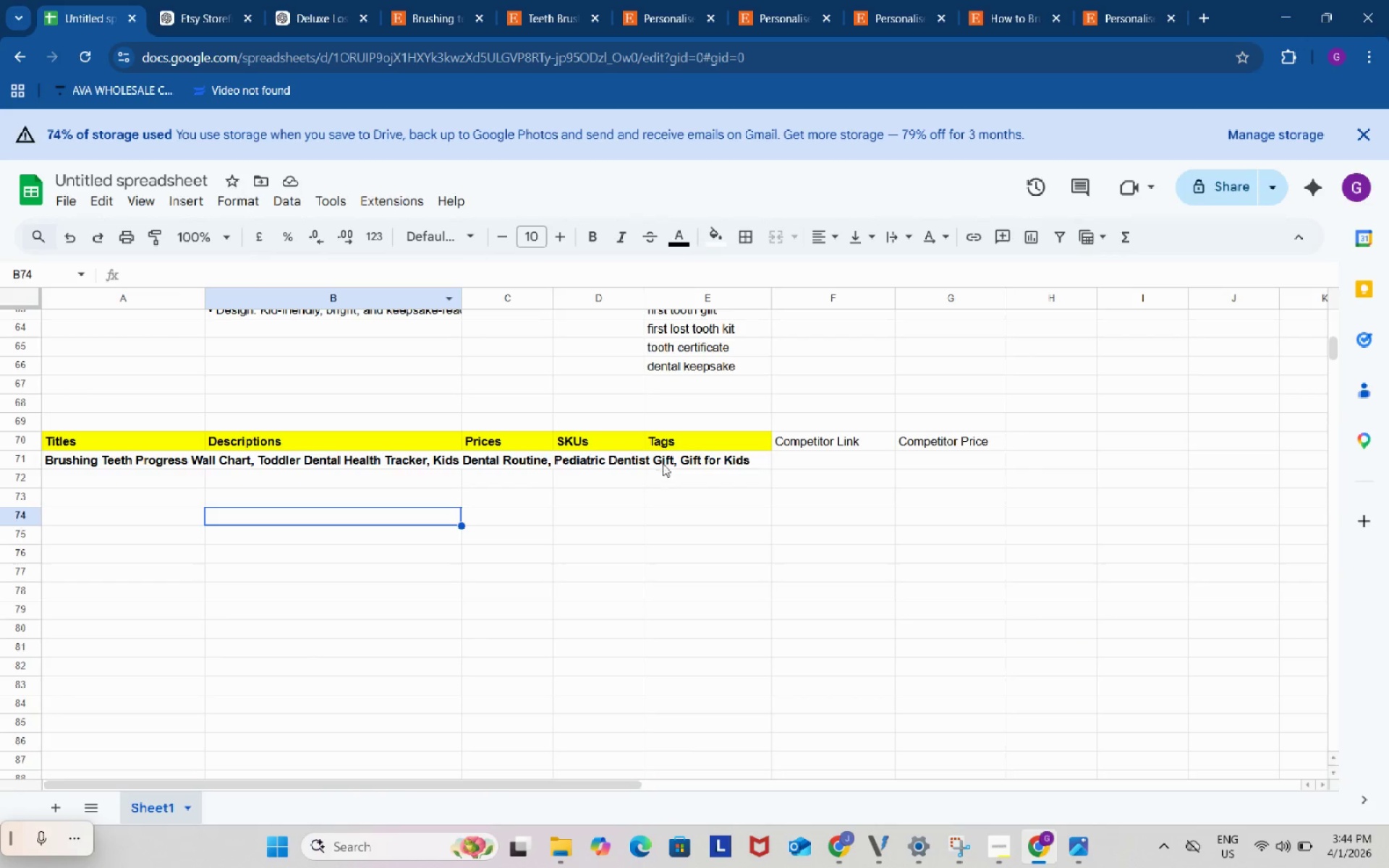 
left_click([663, 461])
 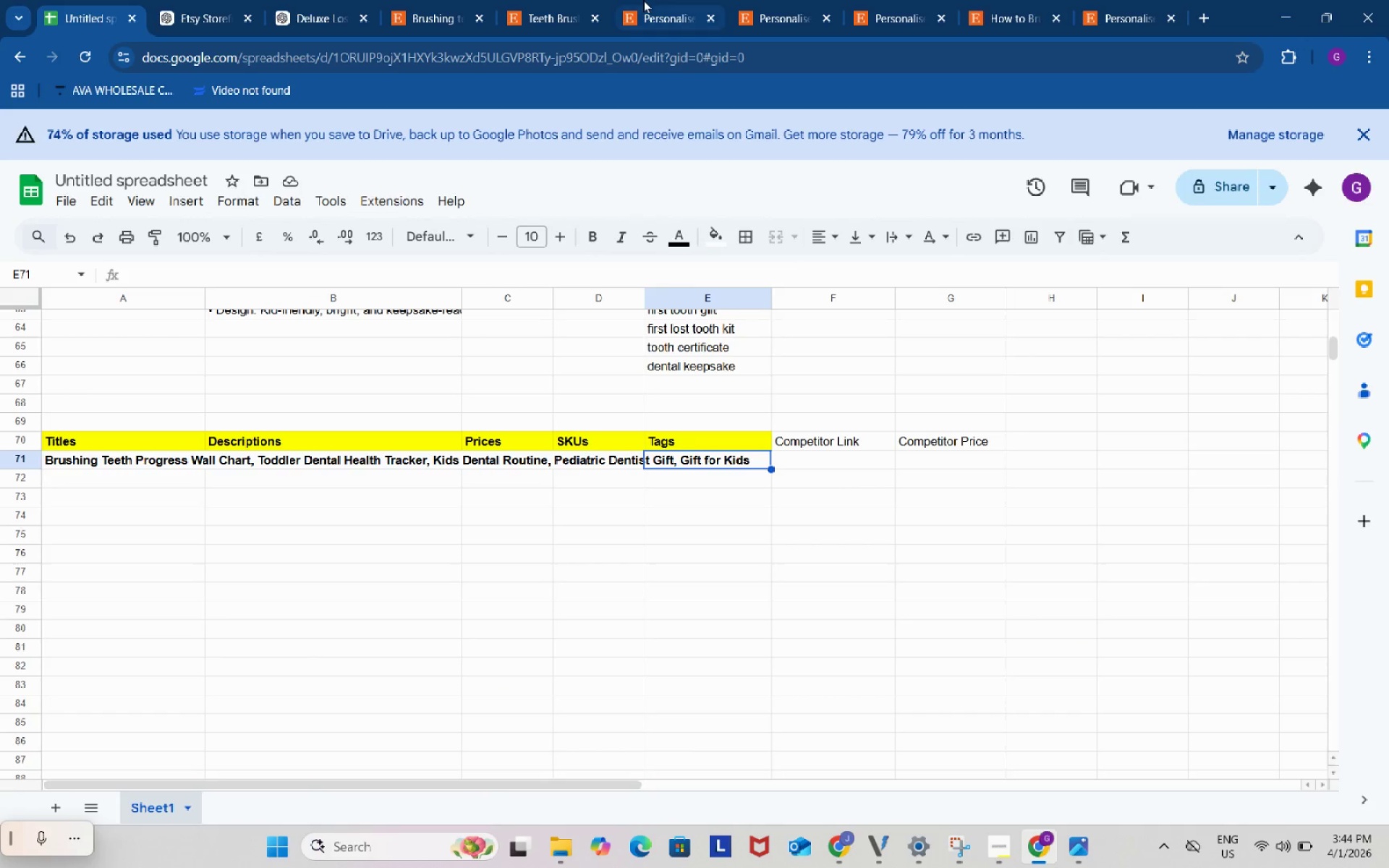 
left_click([643, 0])
 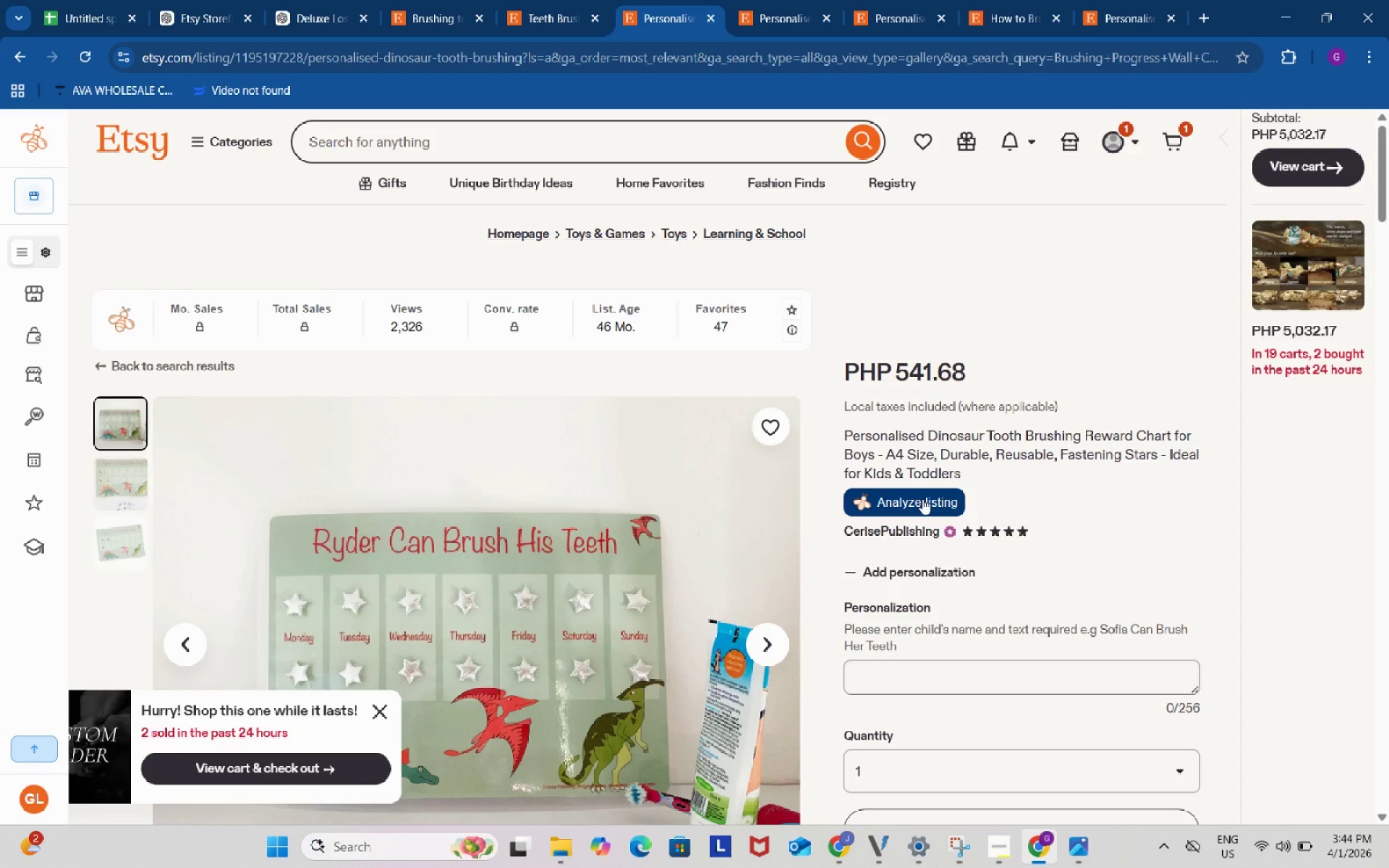 
left_click([922, 498])